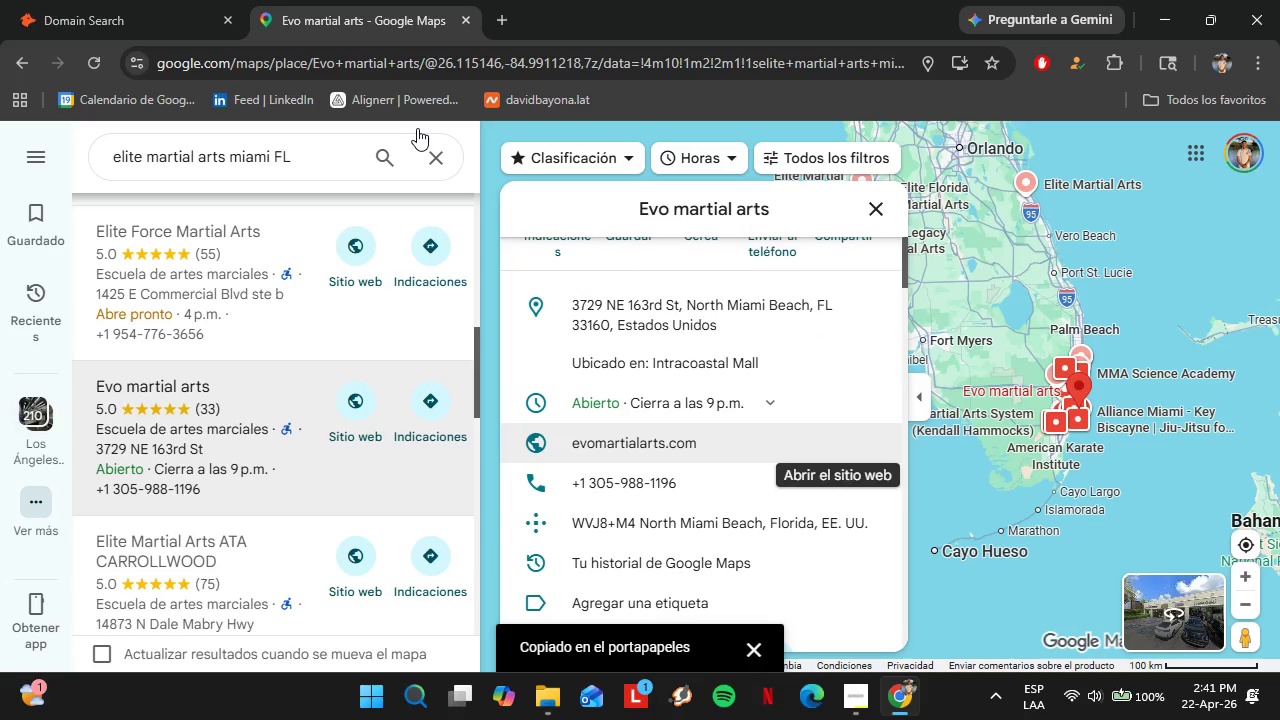 
left_click([151, 0])
 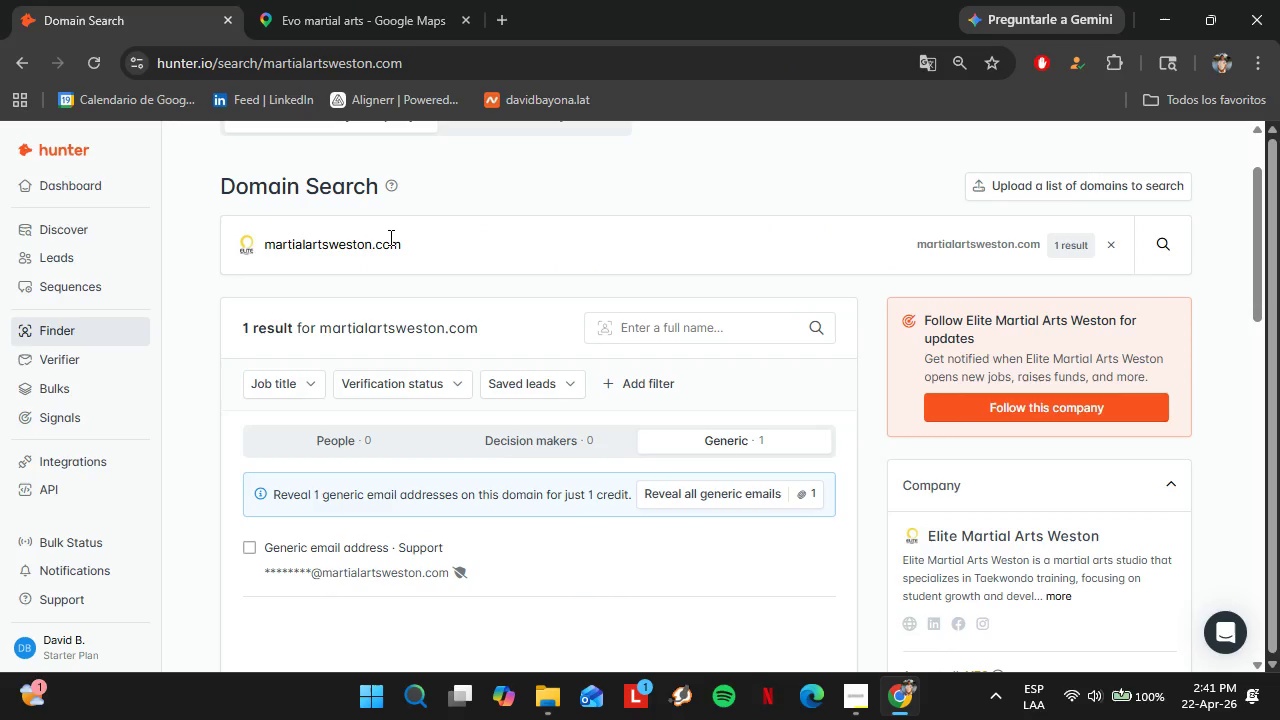 
double_click([389, 237])
 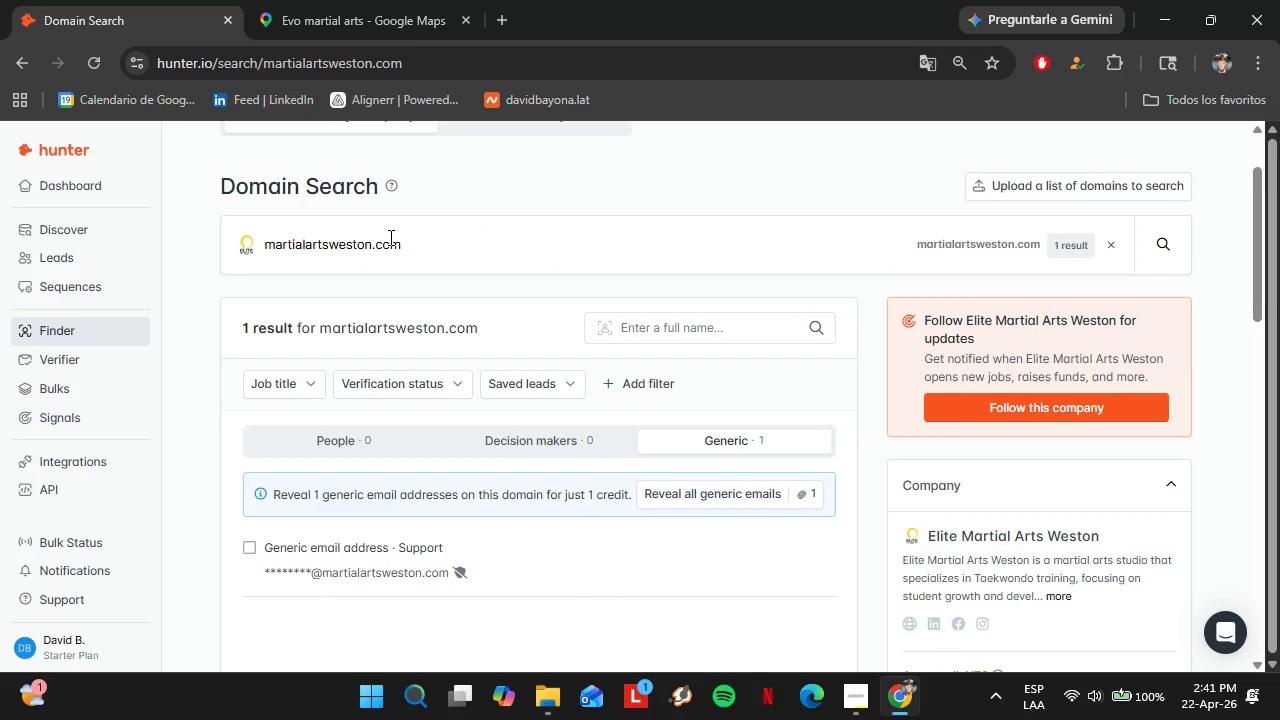 
triple_click([389, 237])
 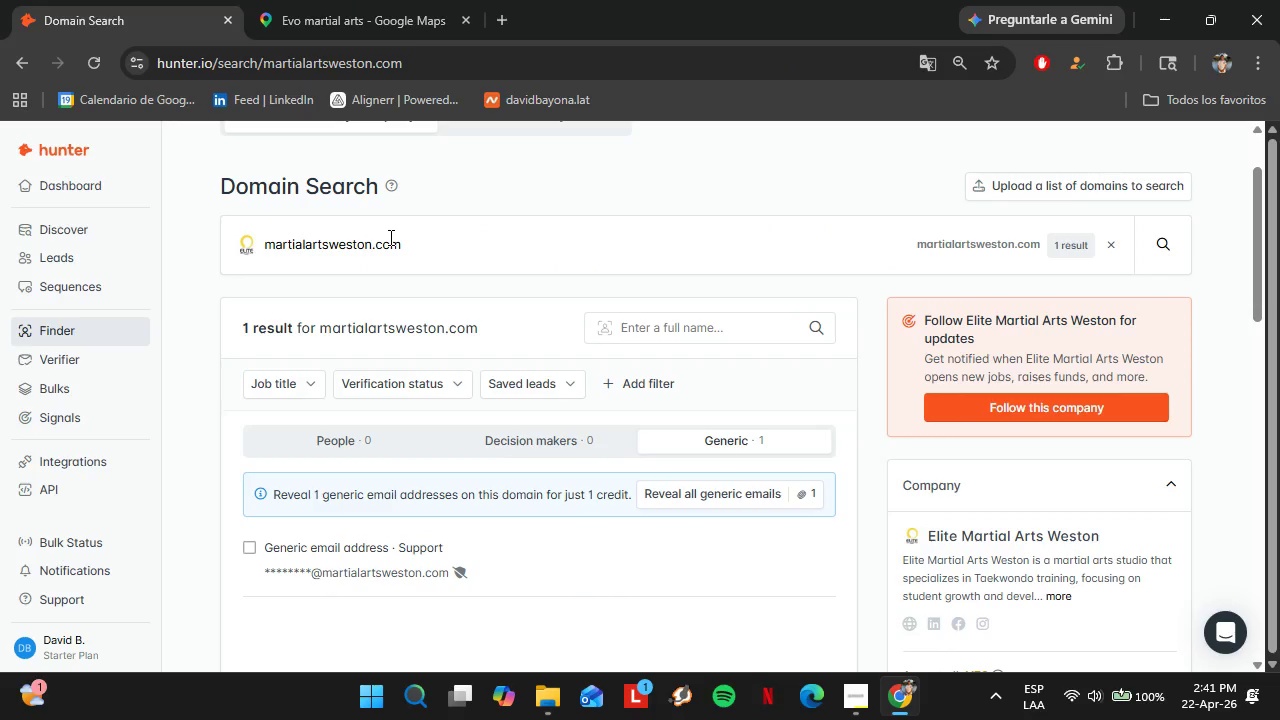 
key(Control+ControlLeft)
 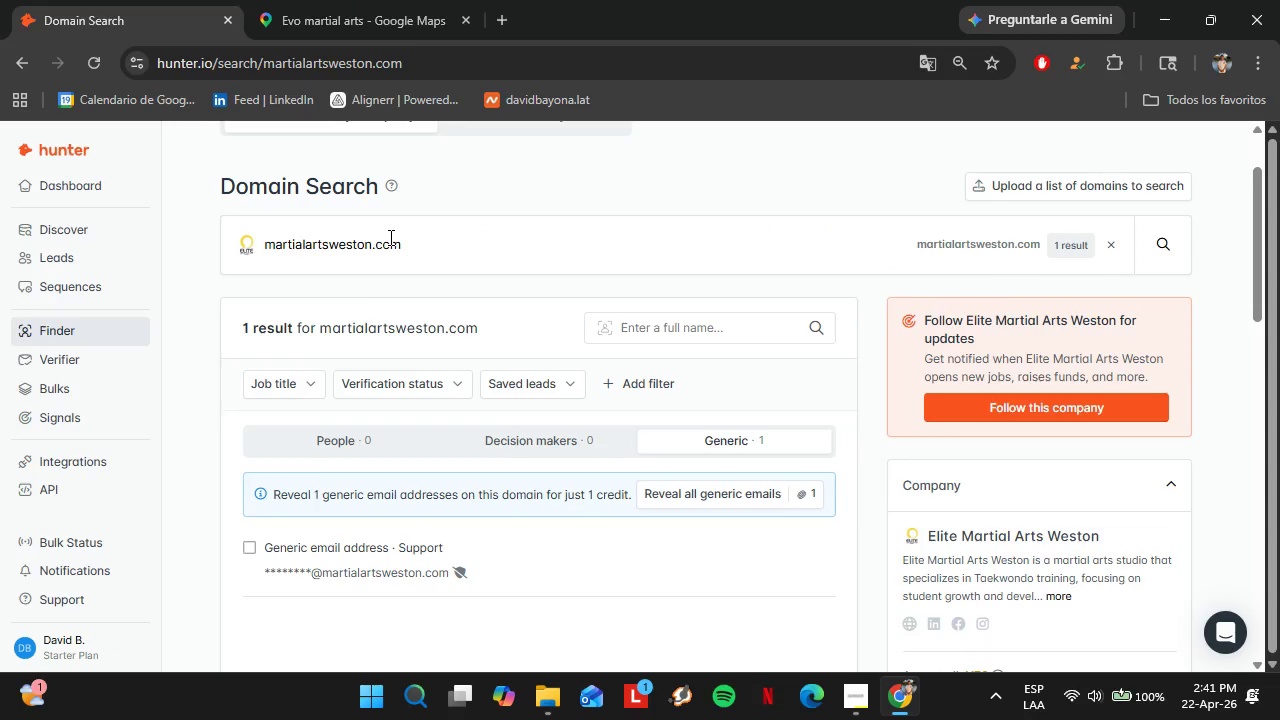 
key(Control+V)
 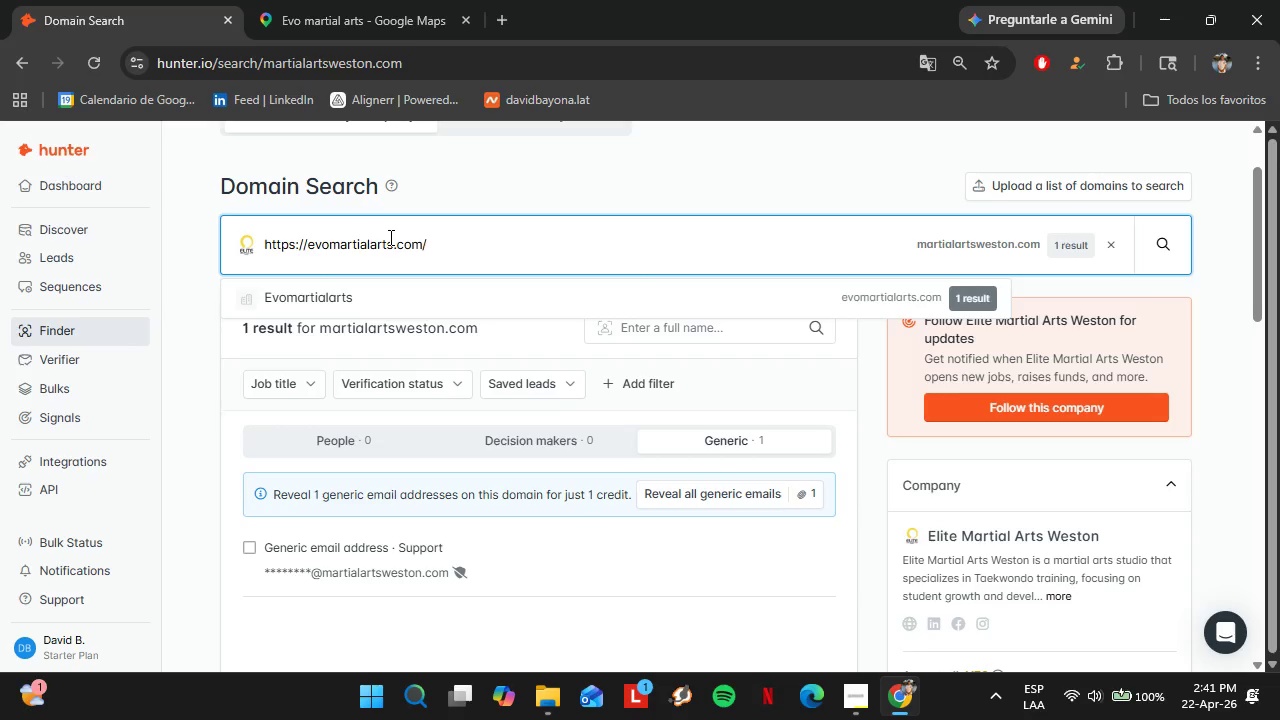 
key(Enter)
 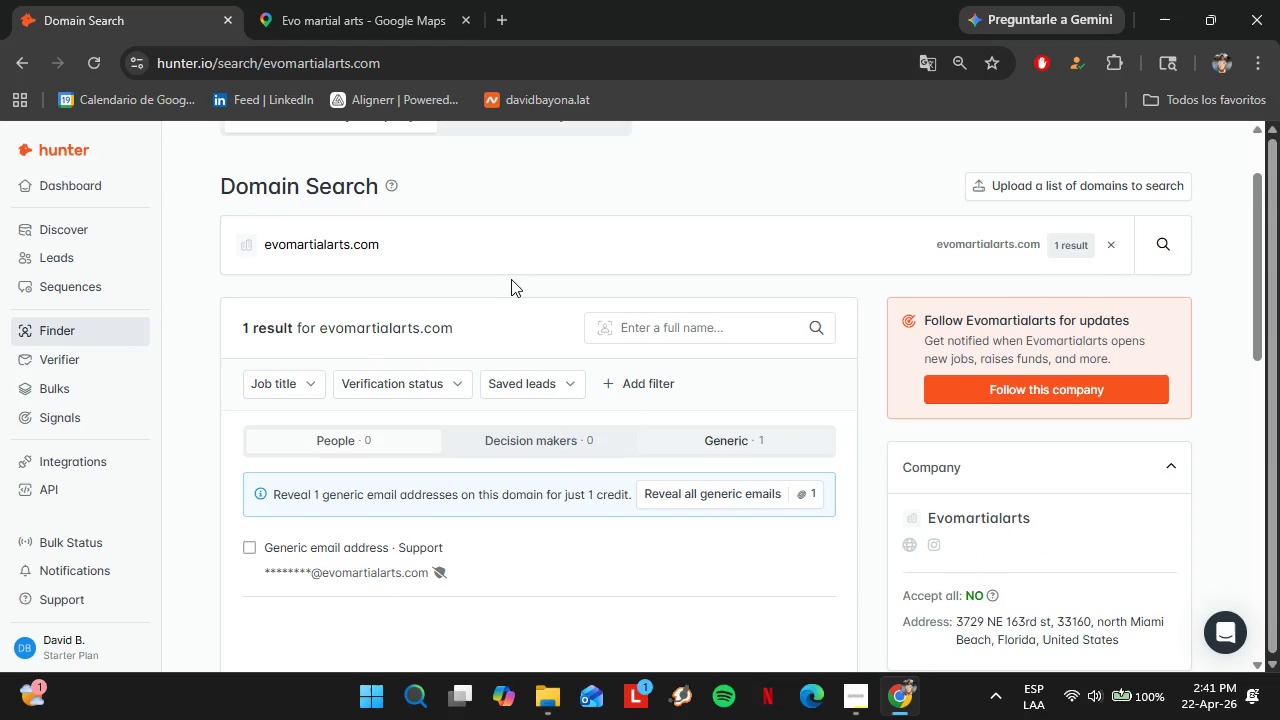 
left_click([338, 0])
 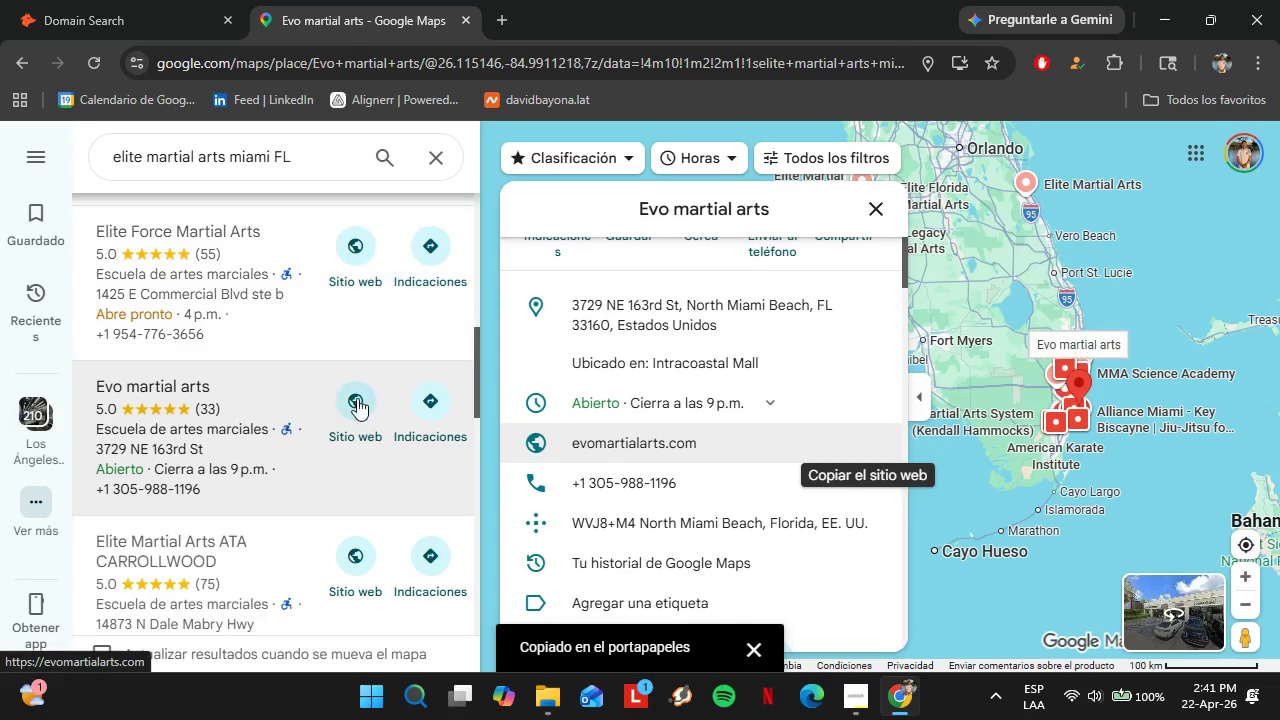 
scroll: coordinate [357, 398], scroll_direction: down, amount: 5.0
 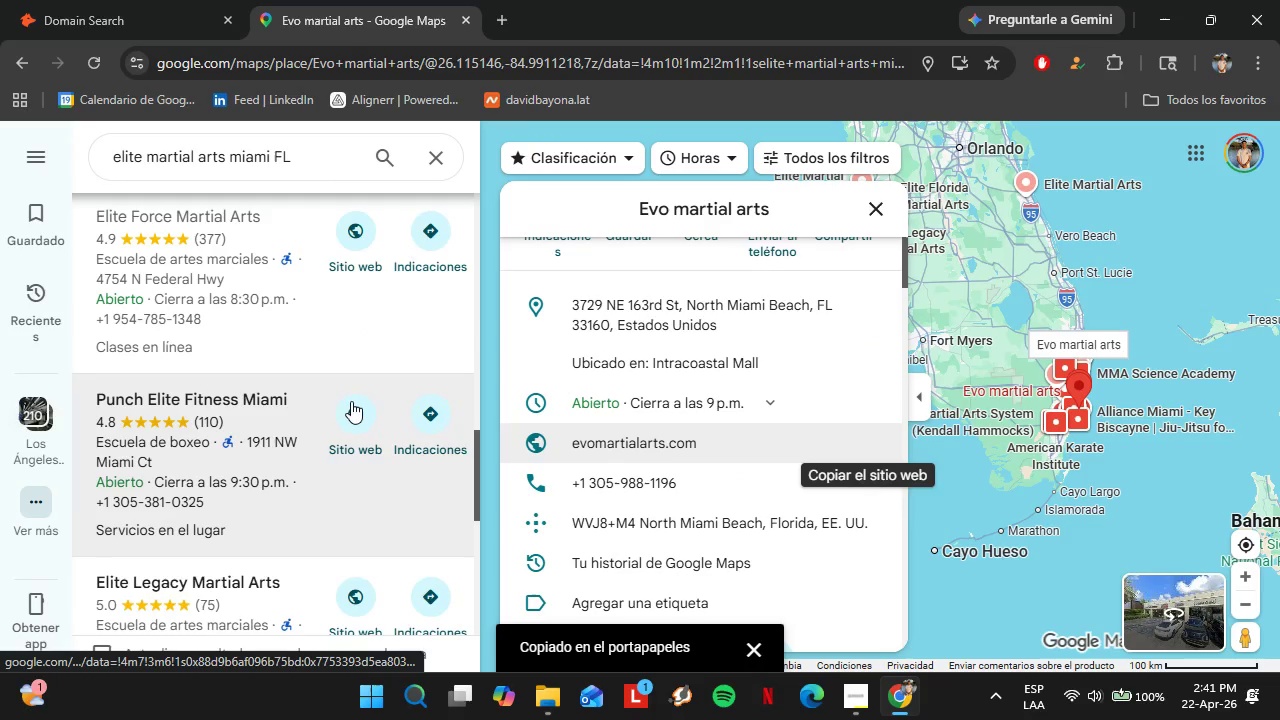 
left_click([222, 438])
 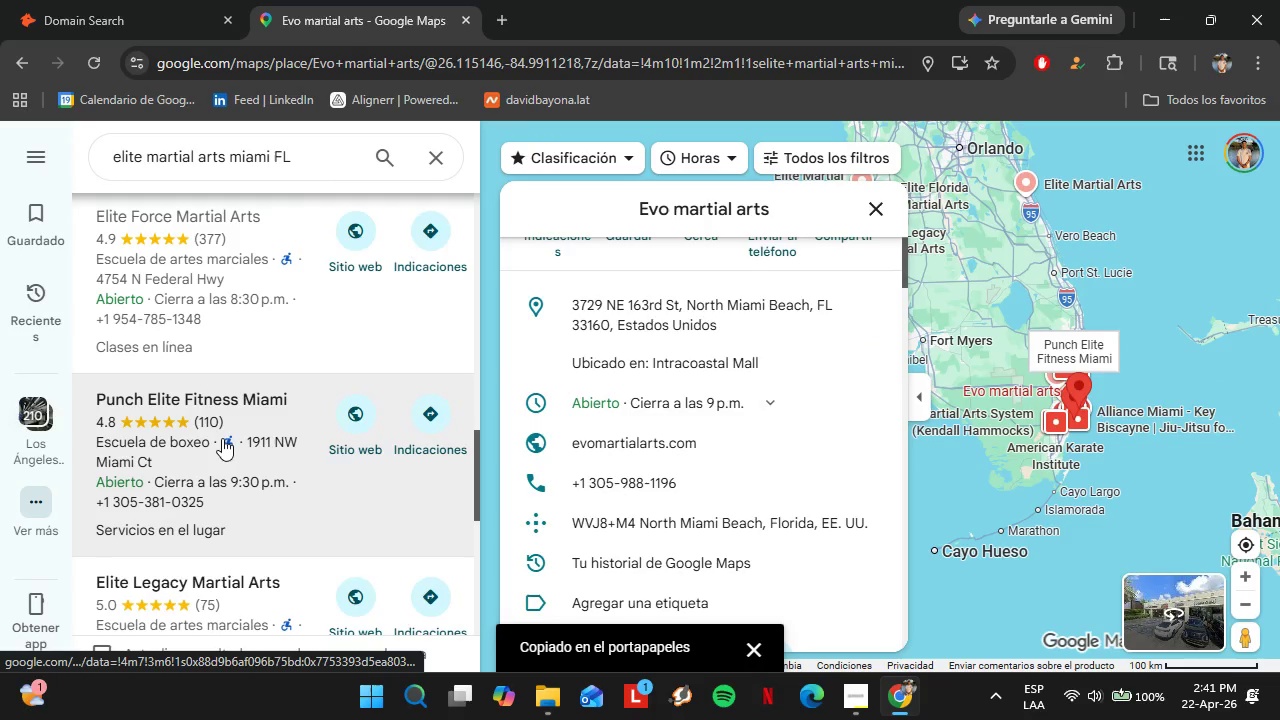 
scroll: coordinate [261, 436], scroll_direction: down, amount: 3.0
 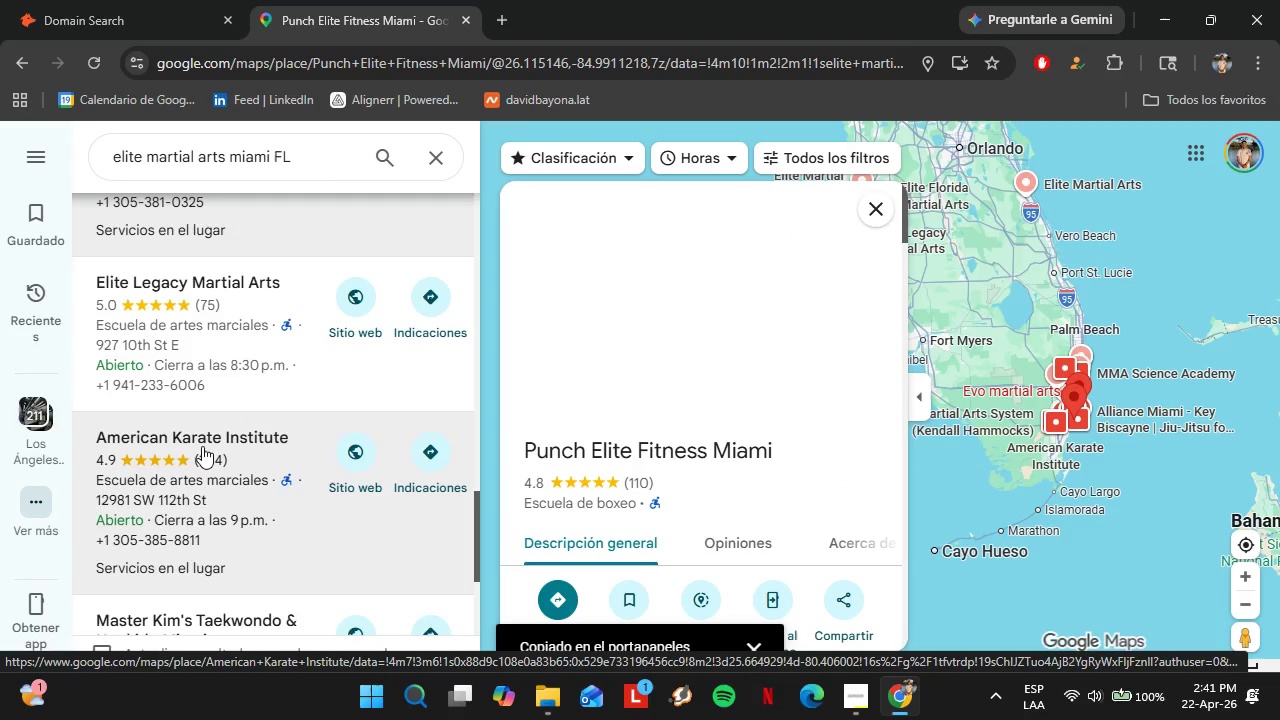 
left_click([202, 445])
 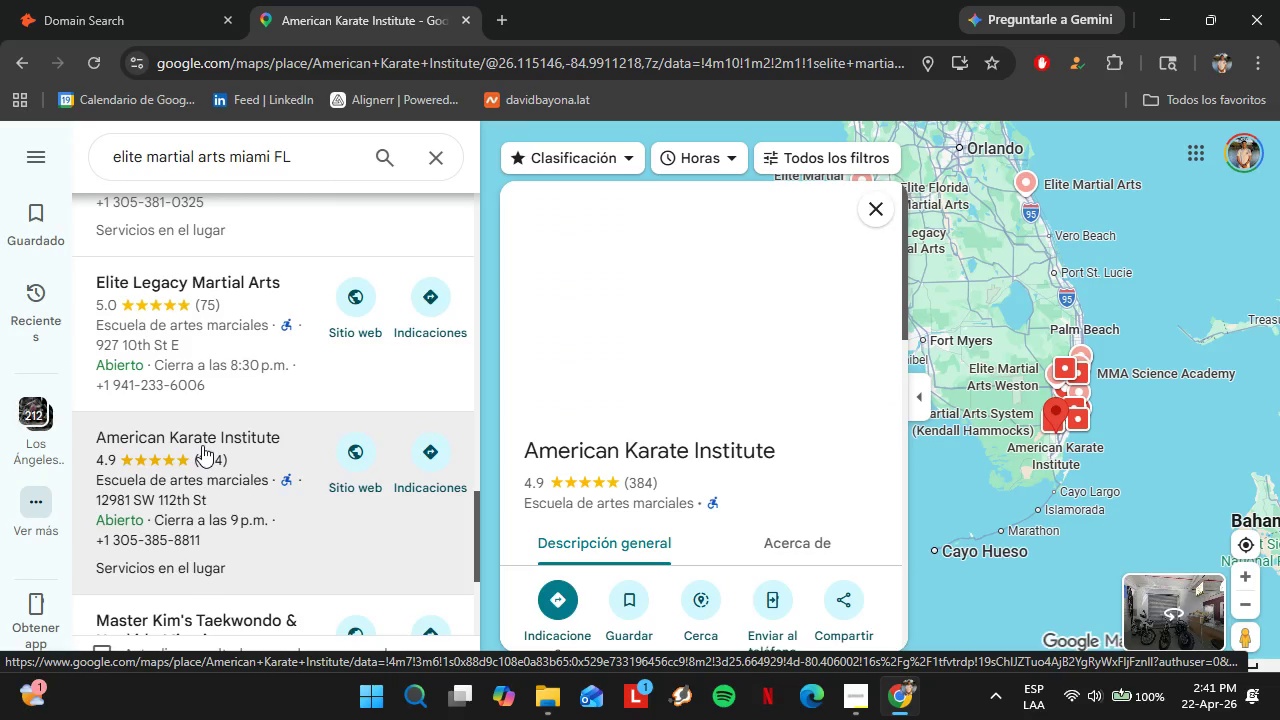 
scroll: coordinate [809, 454], scroll_direction: down, amount: 2.0
 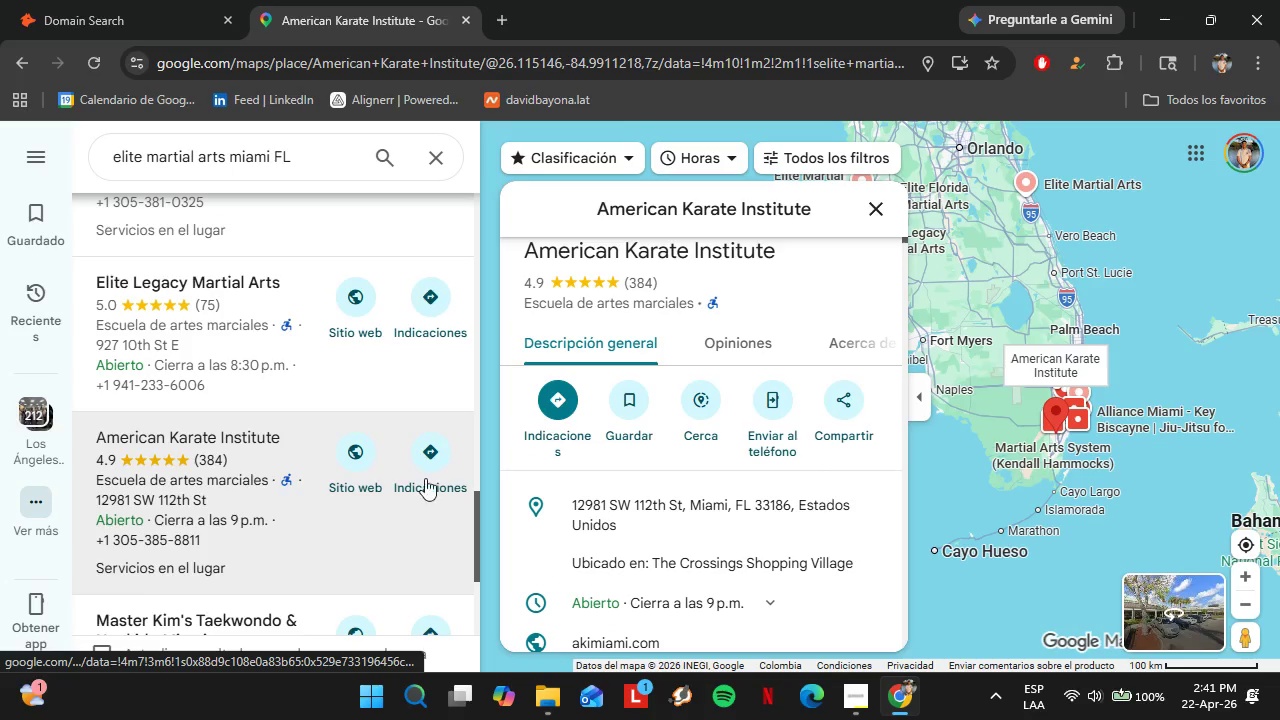 
left_click([226, 321])
 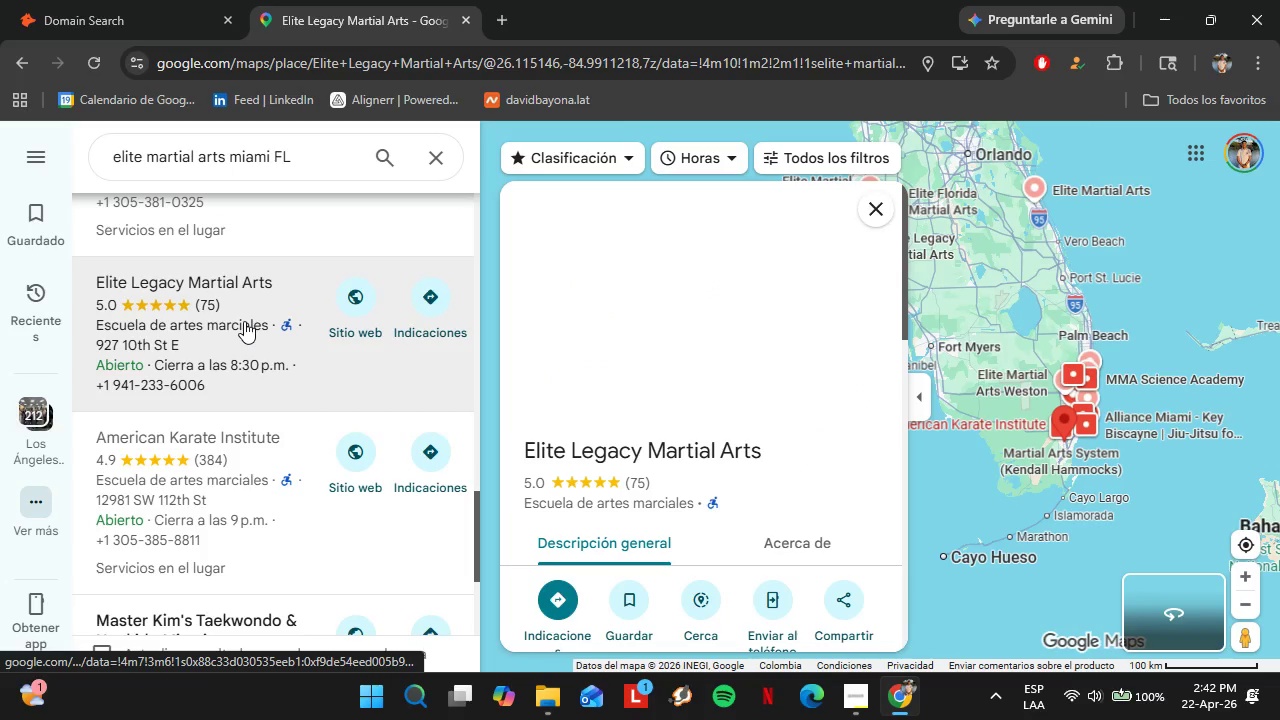 
scroll: coordinate [260, 315], scroll_direction: up, amount: 1.0
 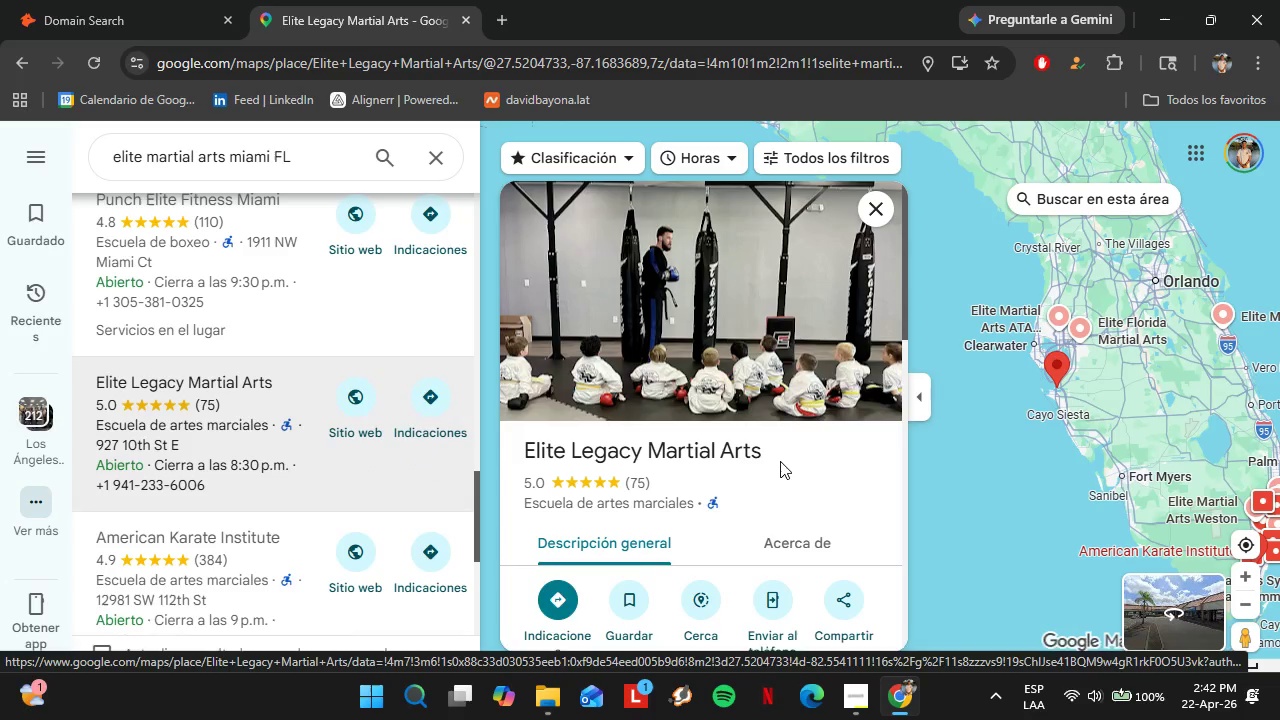 
scroll: coordinate [806, 481], scroll_direction: down, amount: 4.0
 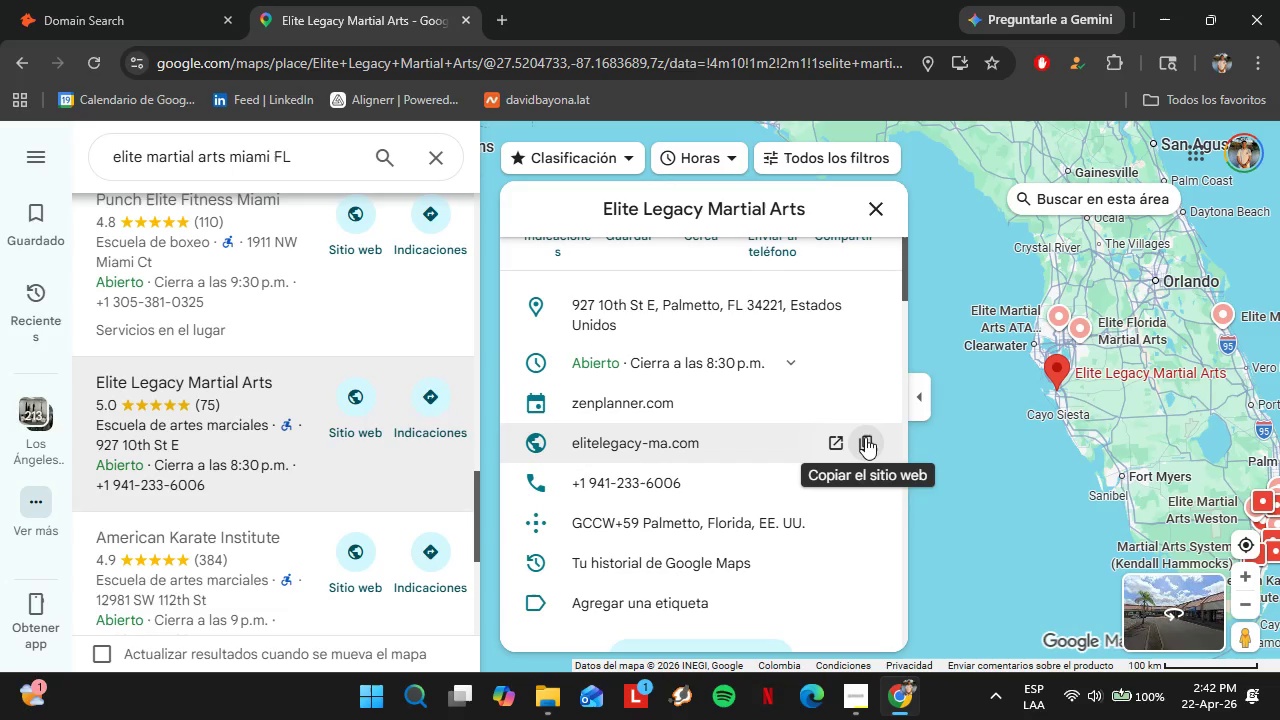 
left_click([865, 436])
 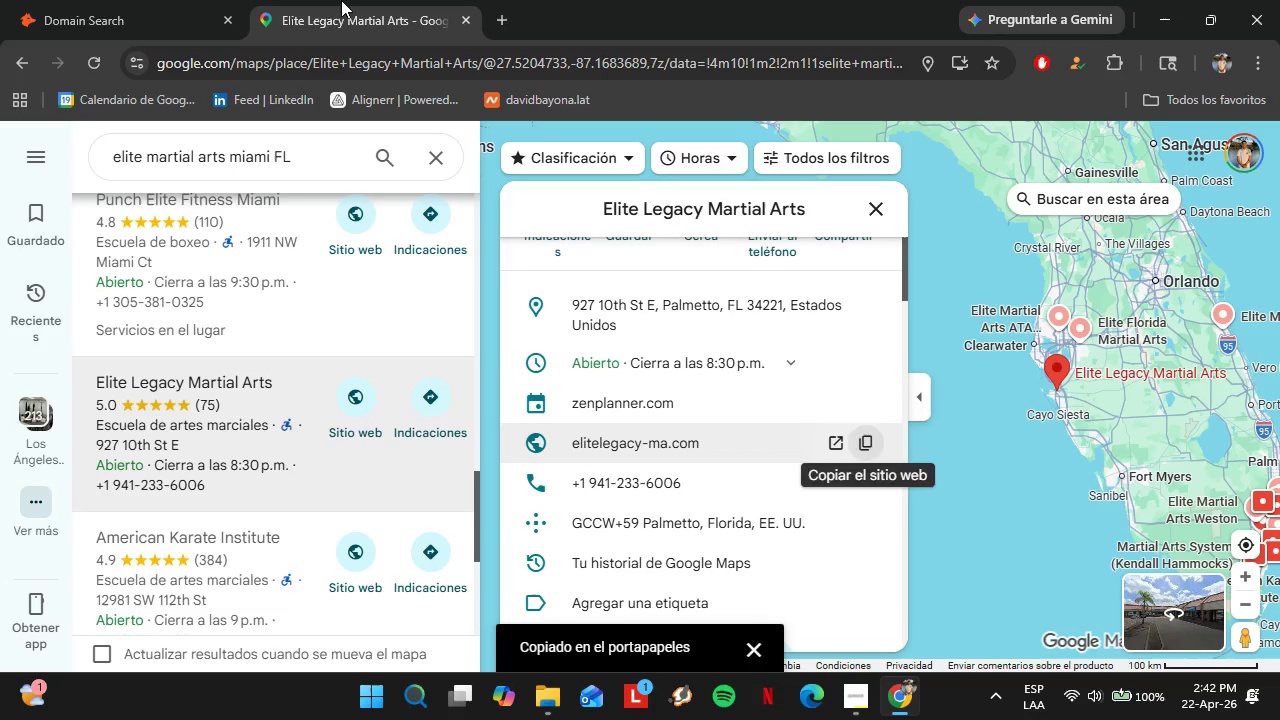 
left_click([198, 0])
 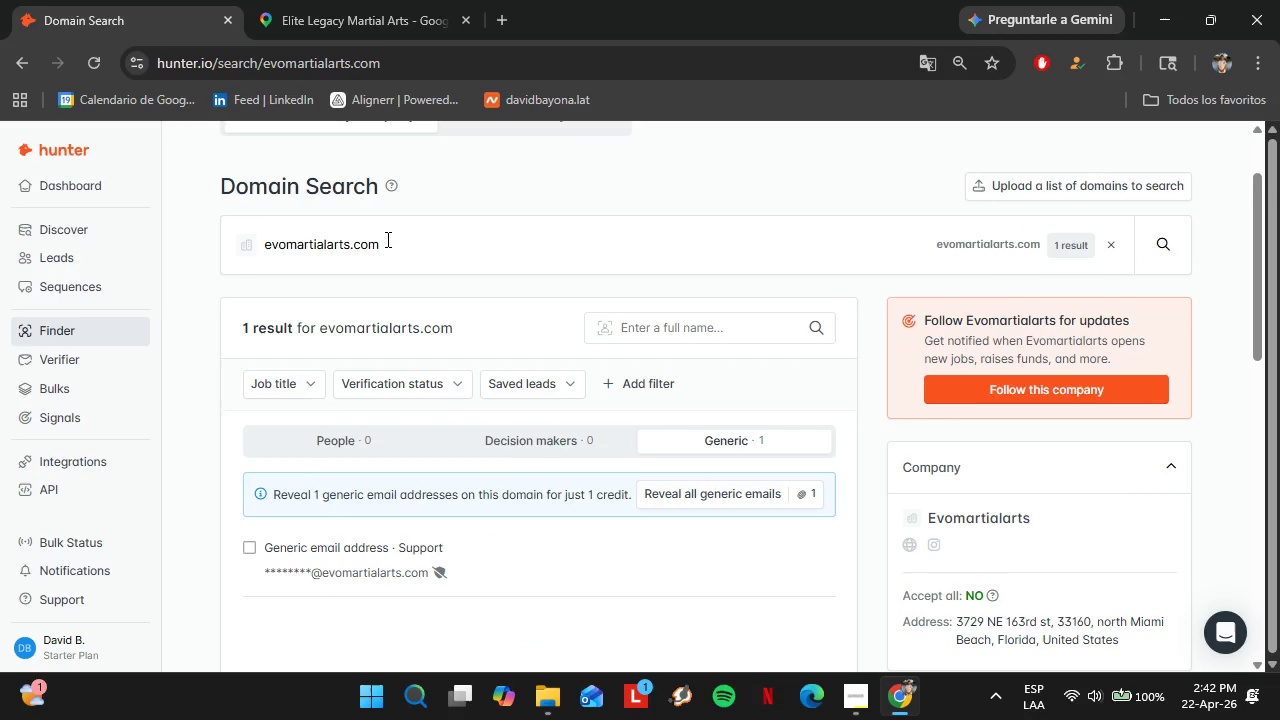 
double_click([385, 237])
 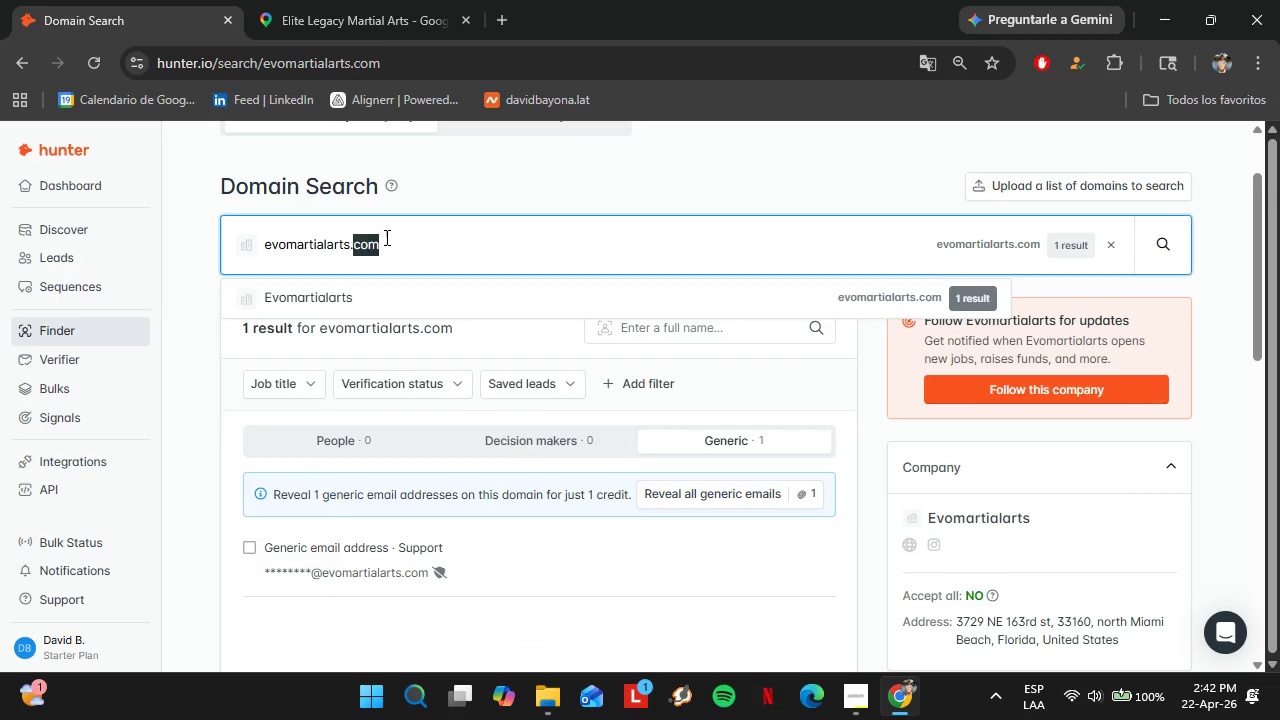 
triple_click([385, 237])
 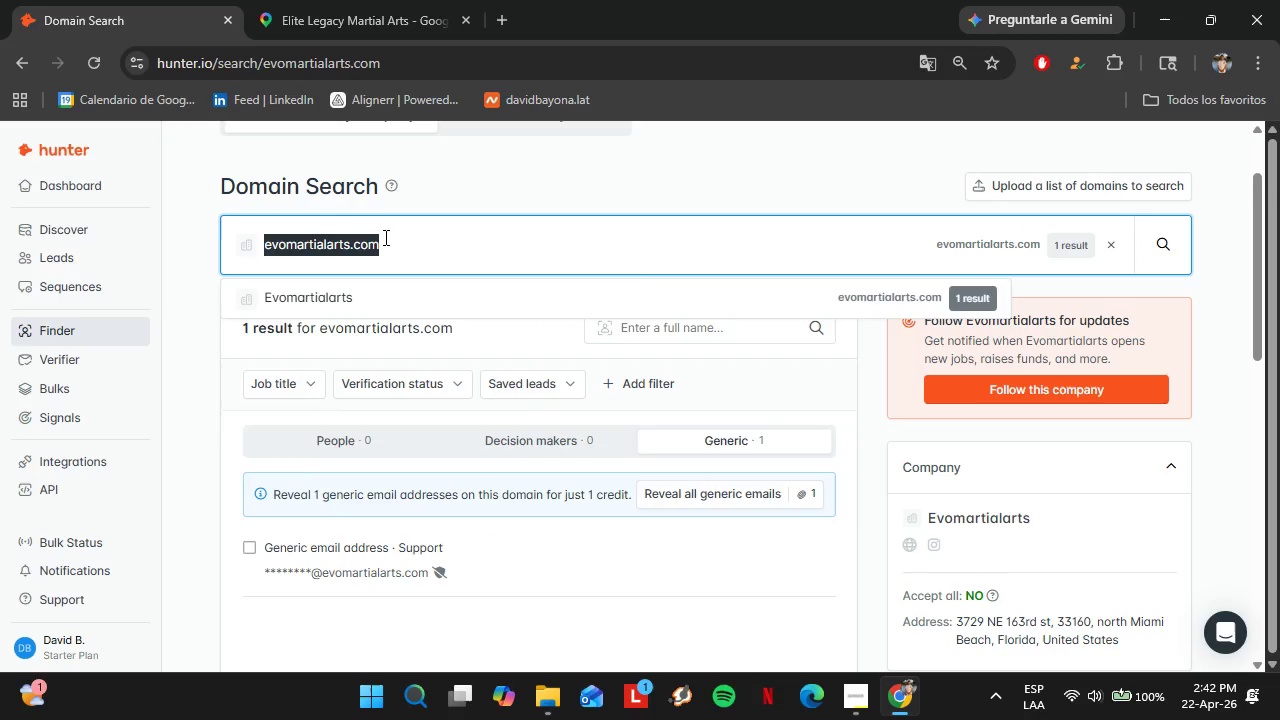 
key(Control+ControlLeft)
 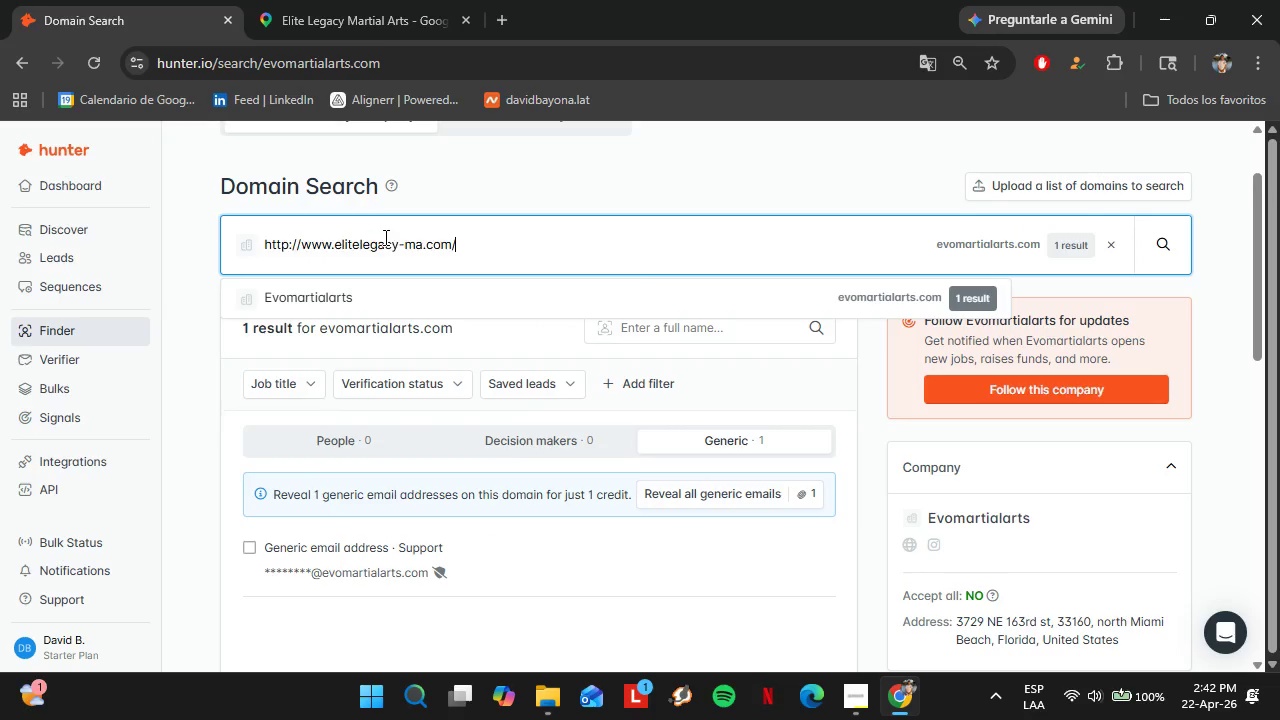 
key(Control+V)
 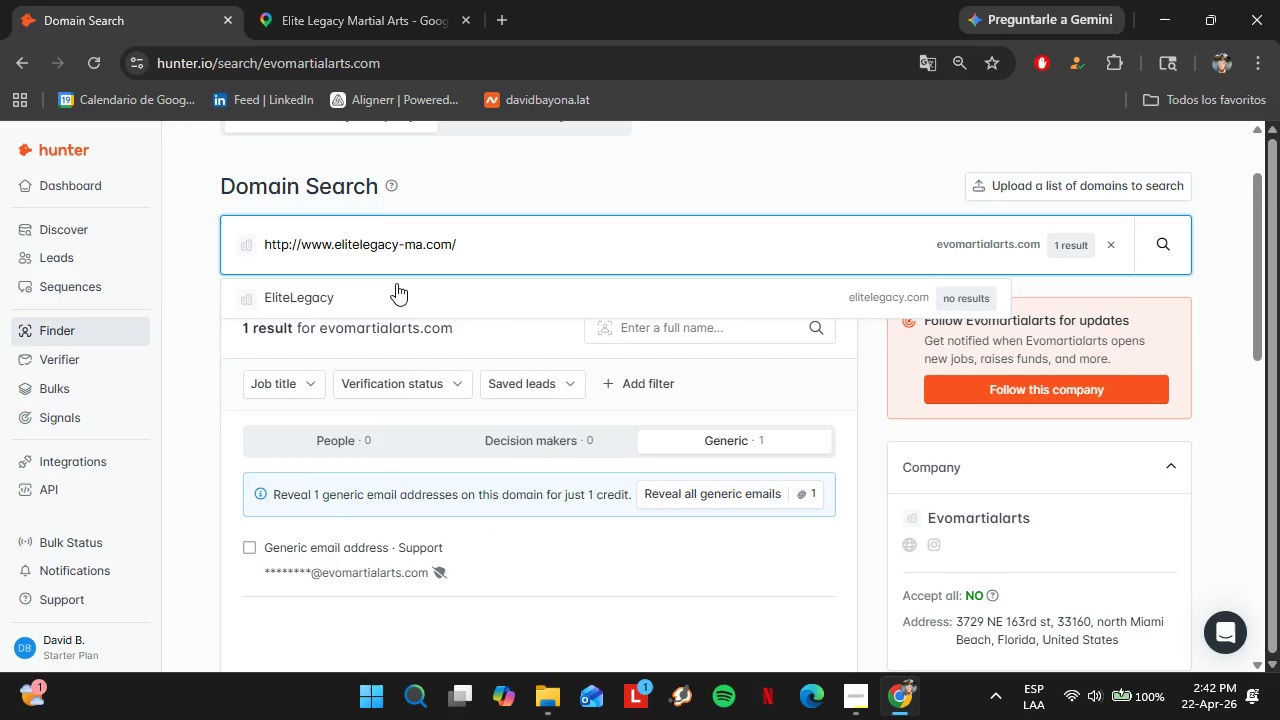 
left_click([388, 282])
 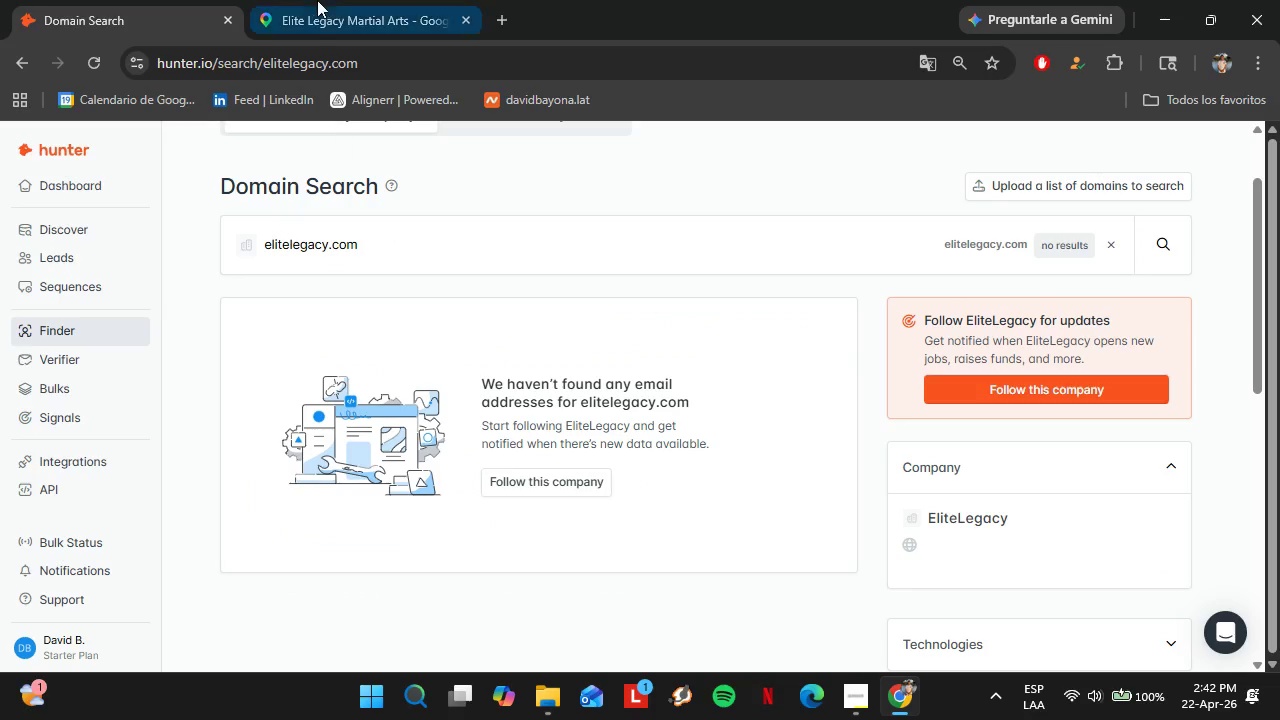 
left_click([317, 0])
 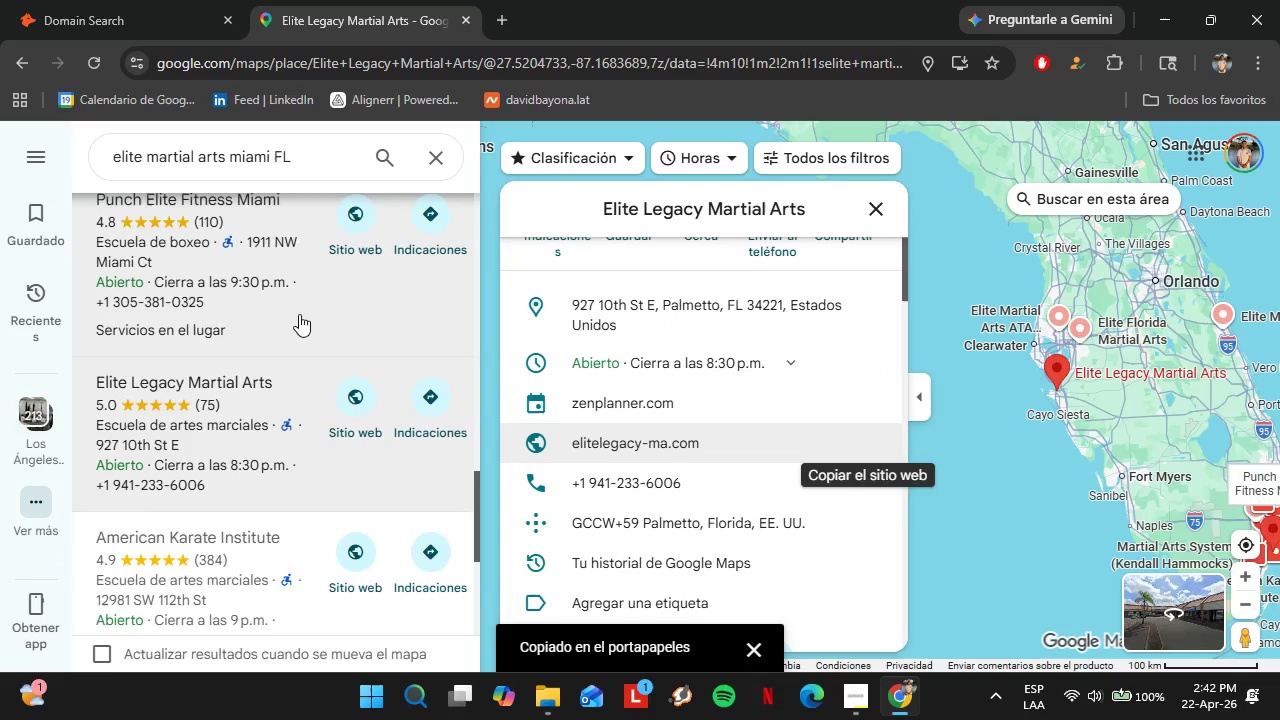 
left_click([211, 557])
 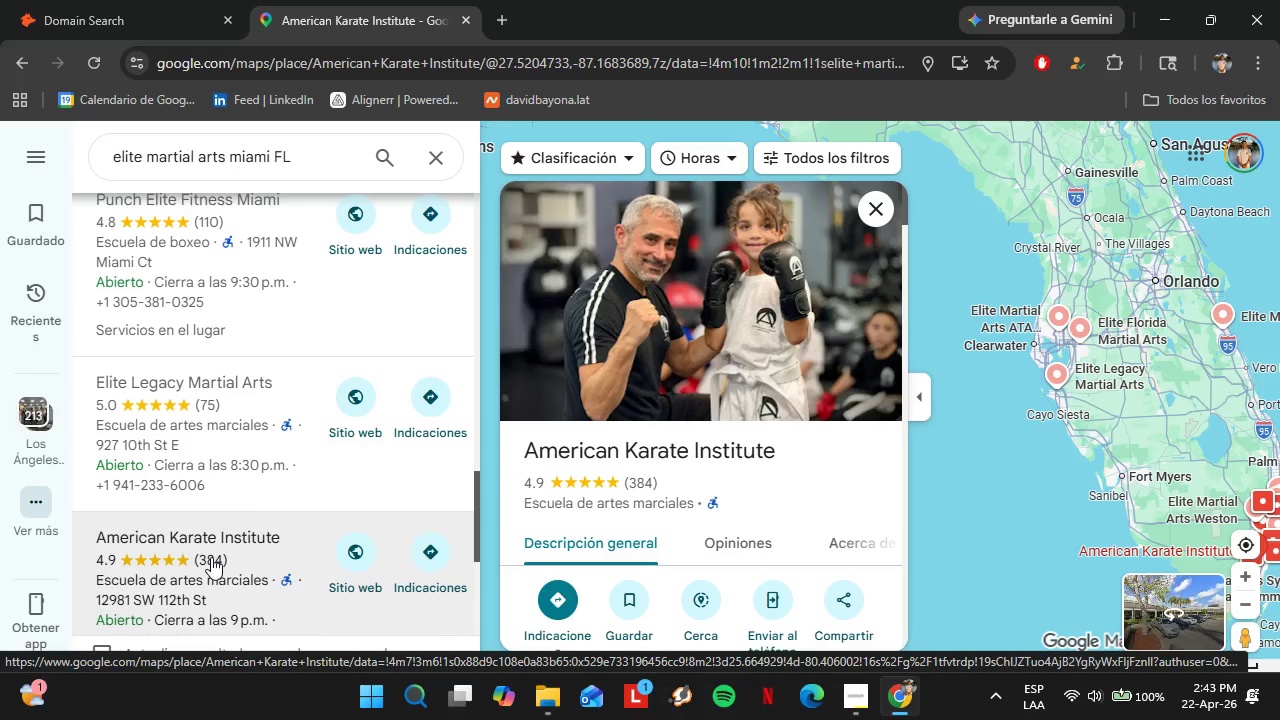 
wait(83.36)
 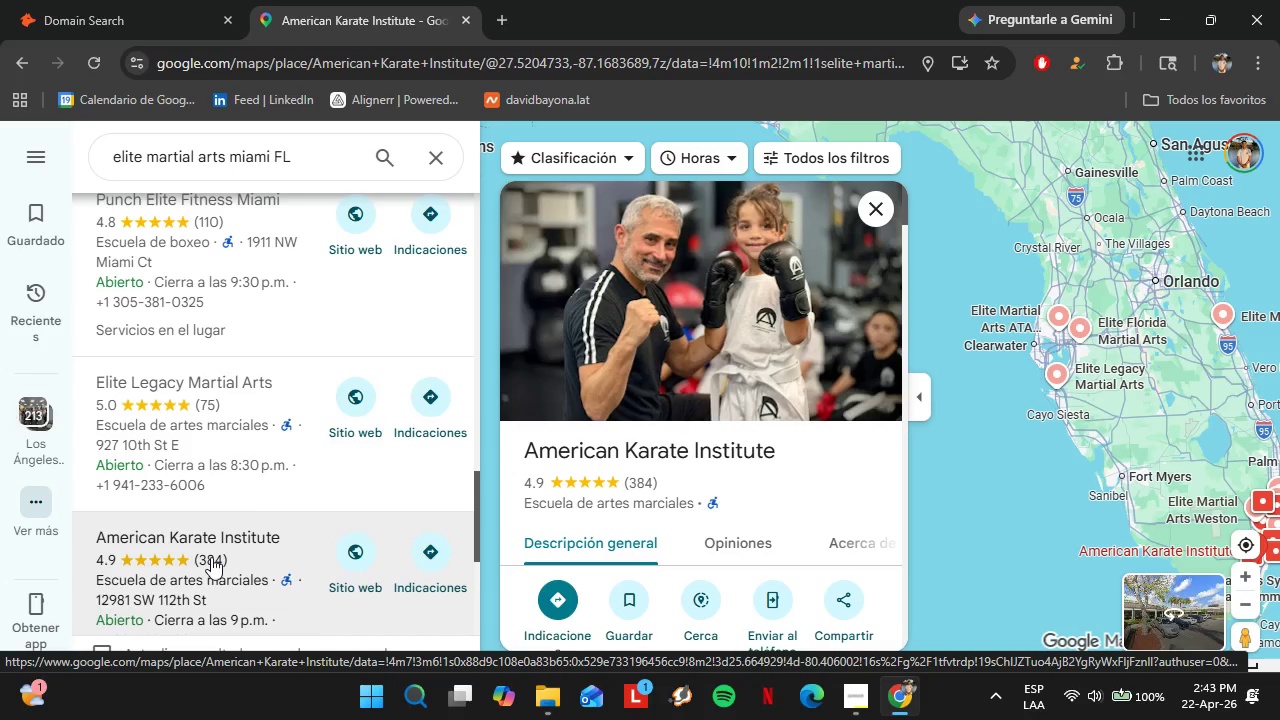 
scroll: coordinate [732, 430], scroll_direction: down, amount: 3.0
 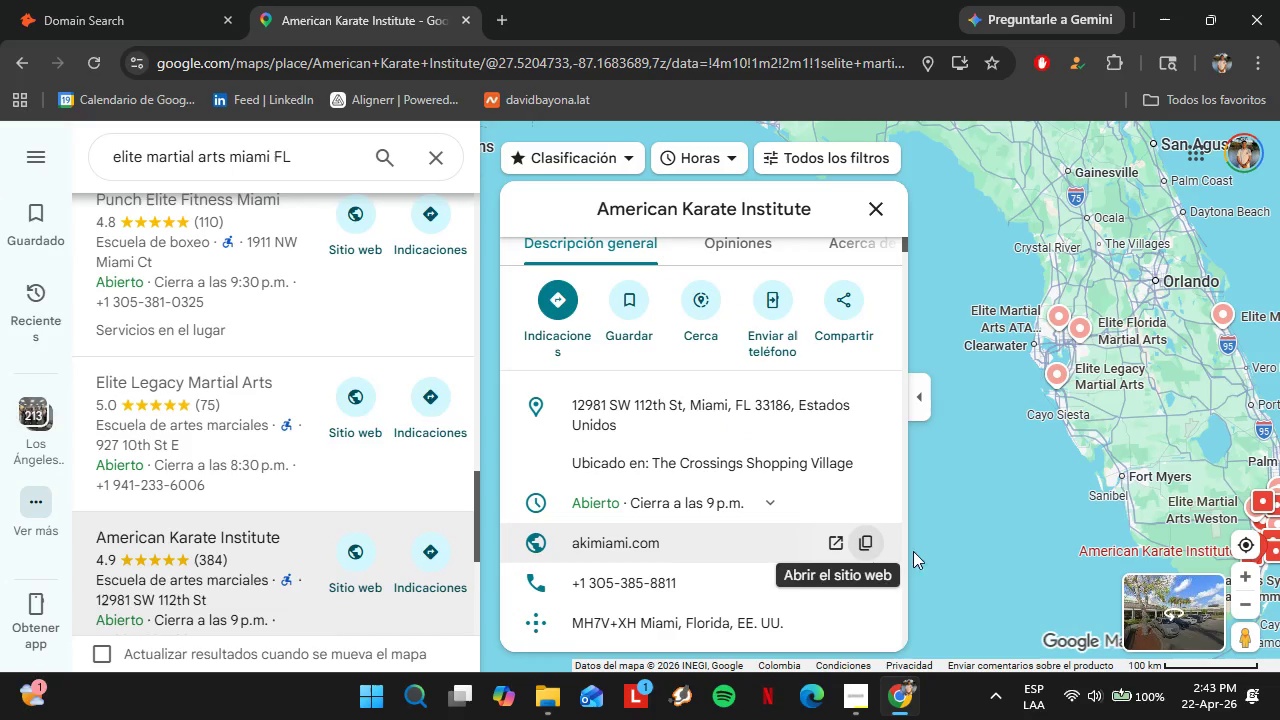 
left_click([872, 542])
 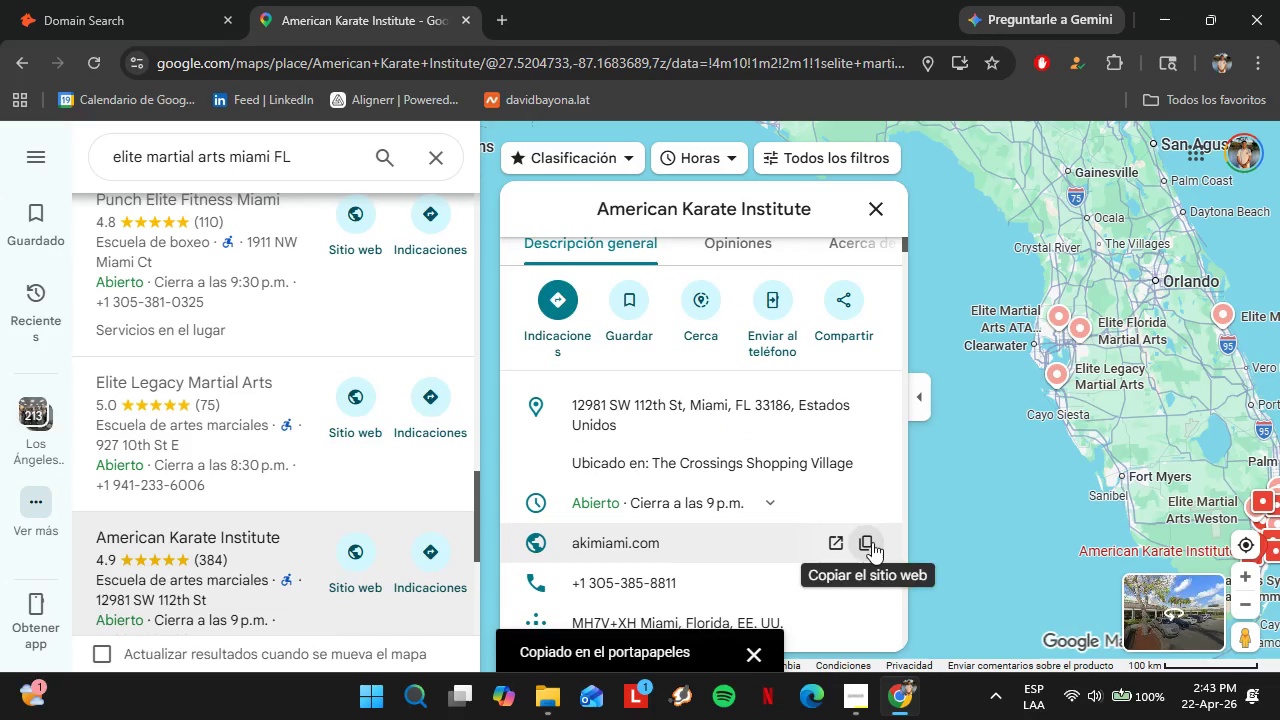 
left_click([160, 0])
 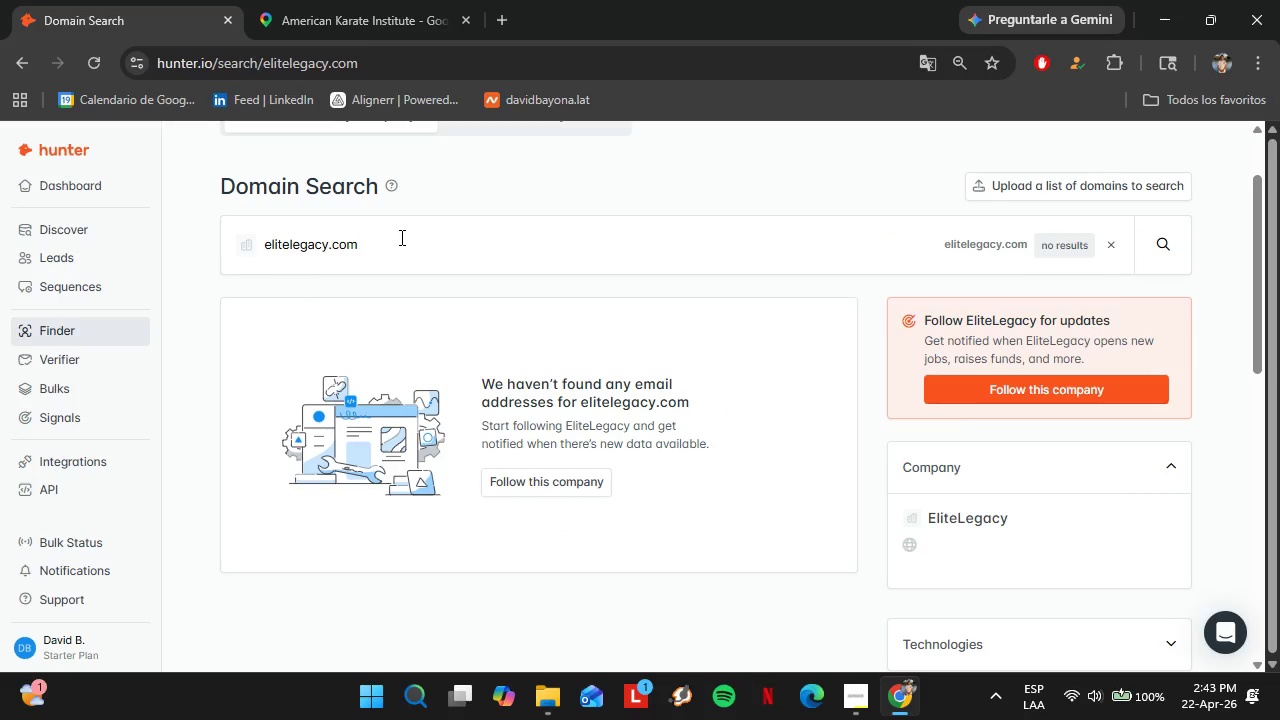 
double_click([400, 237])
 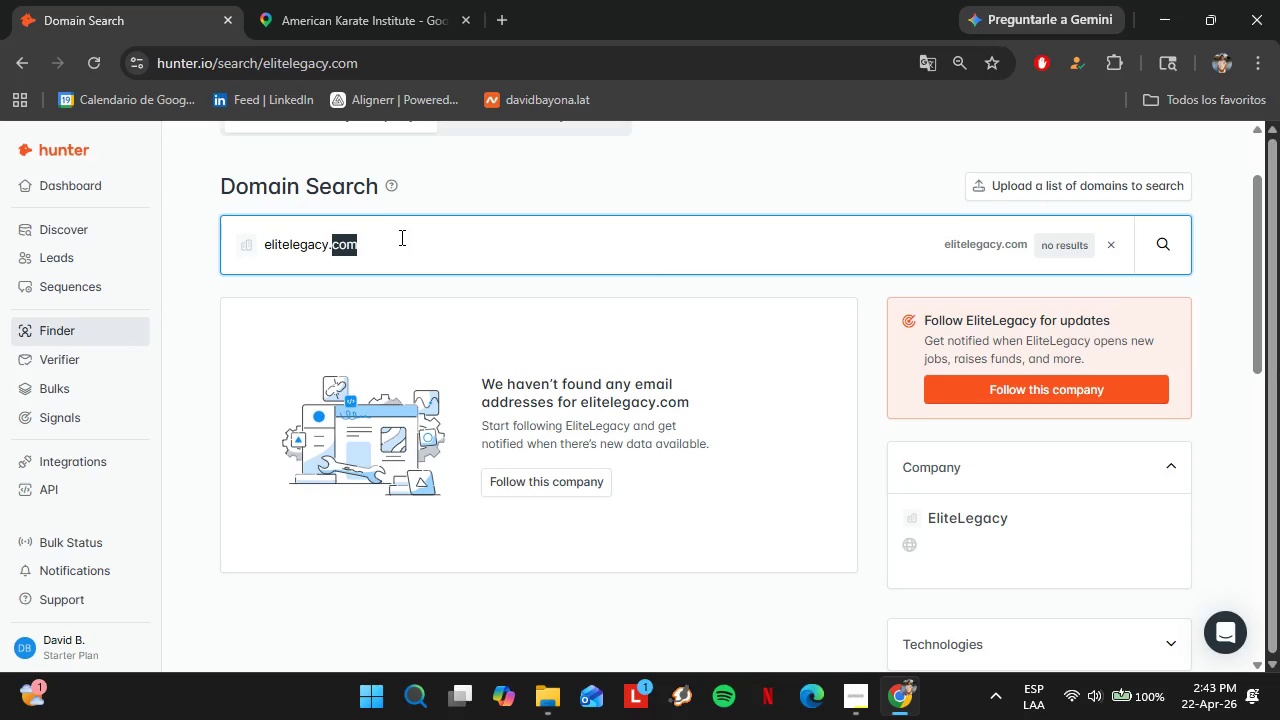 
triple_click([400, 237])
 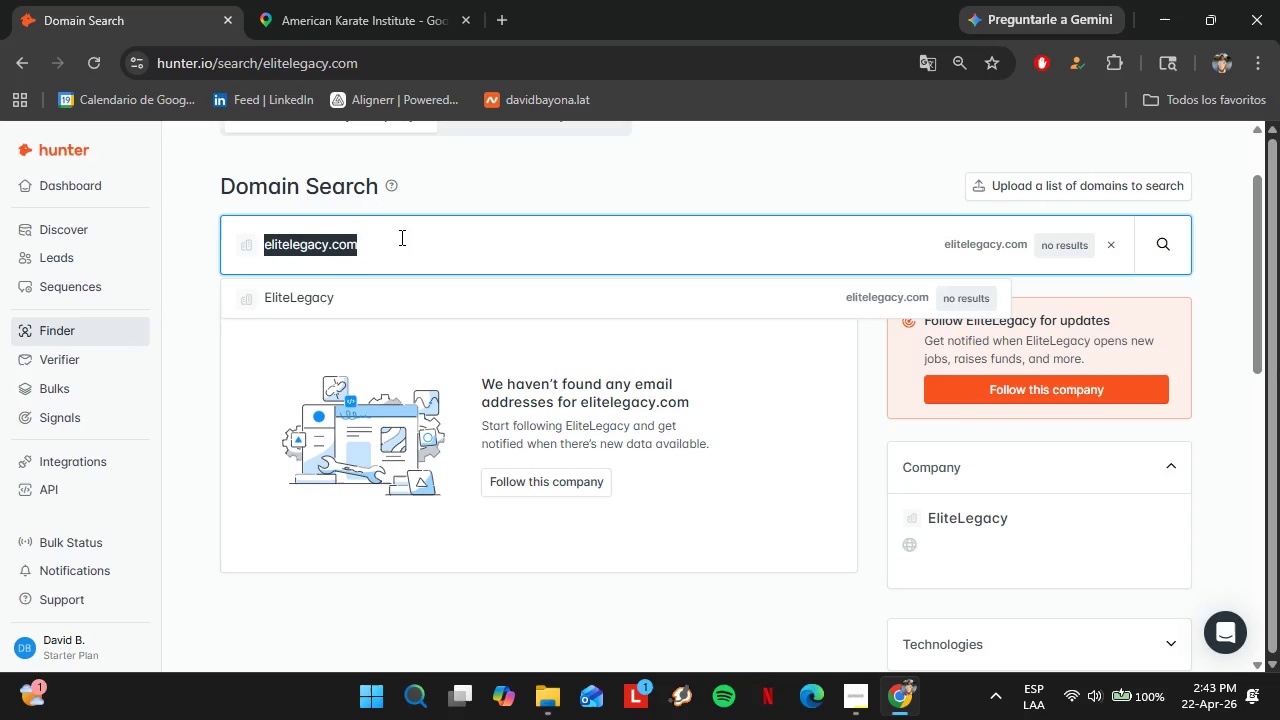 
key(Control+V)
 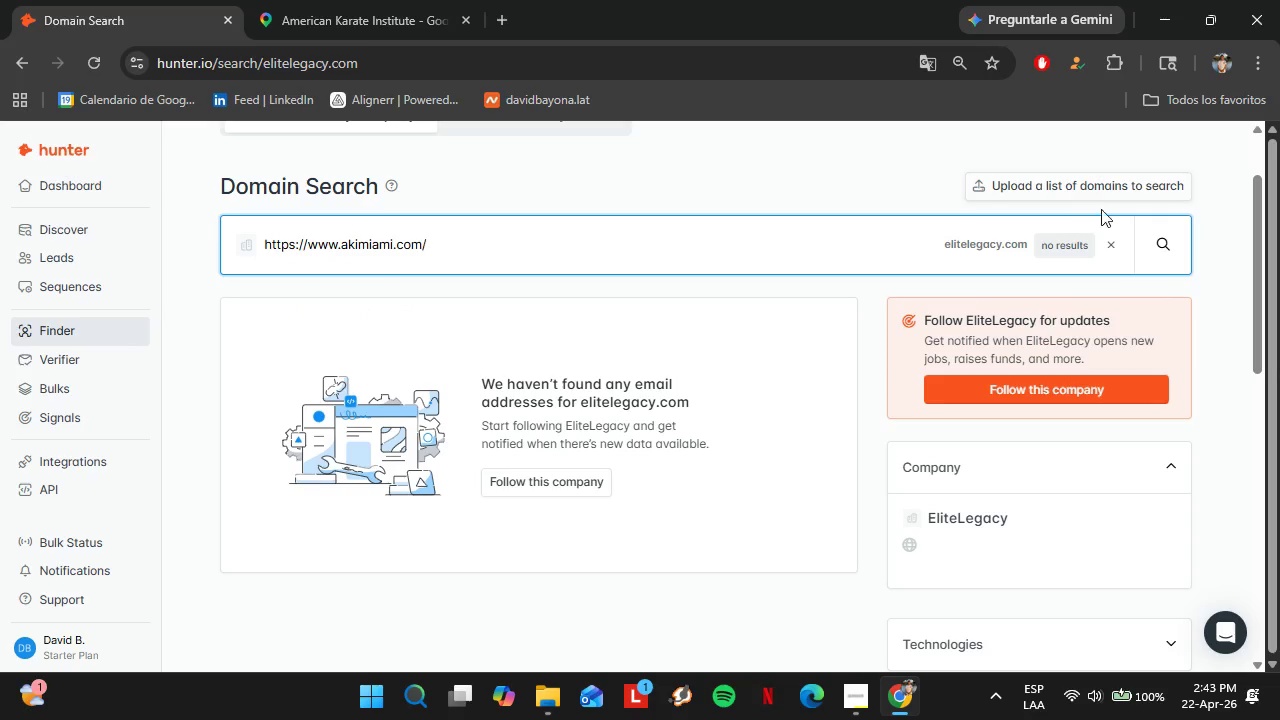 
left_click([1156, 251])
 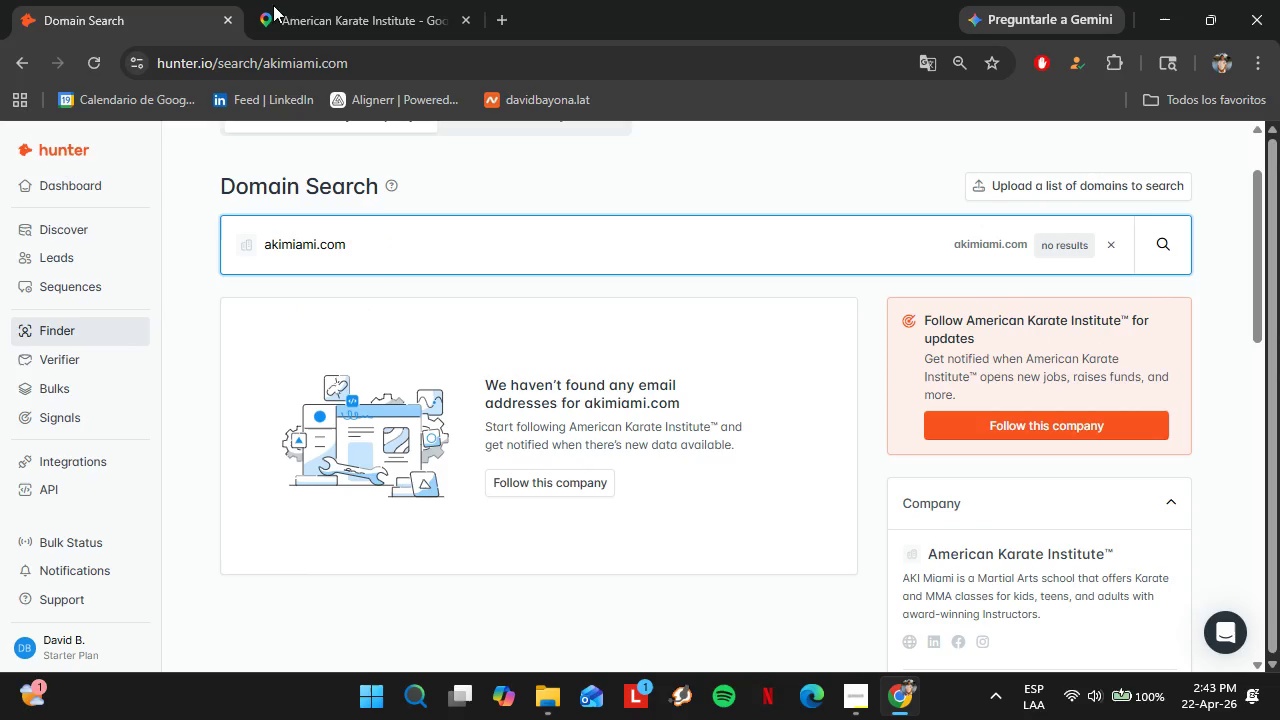 
left_click([301, 0])
 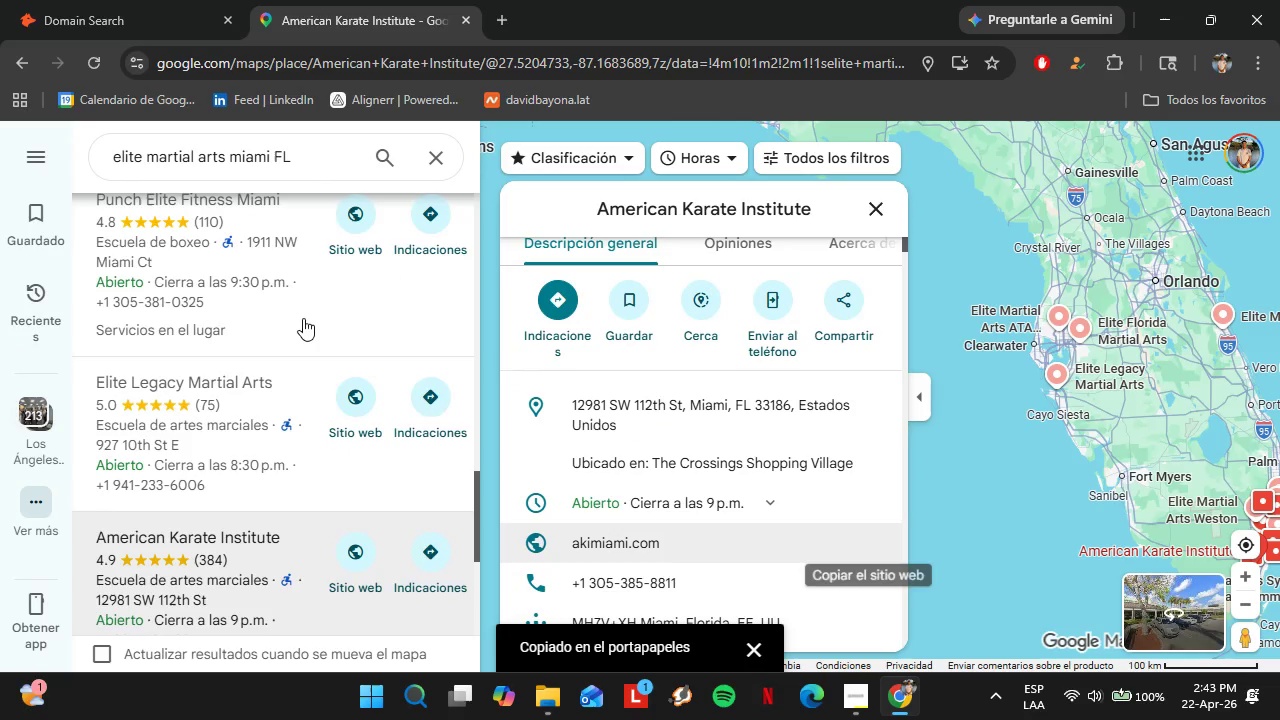 
scroll: coordinate [234, 372], scroll_direction: down, amount: 3.0
 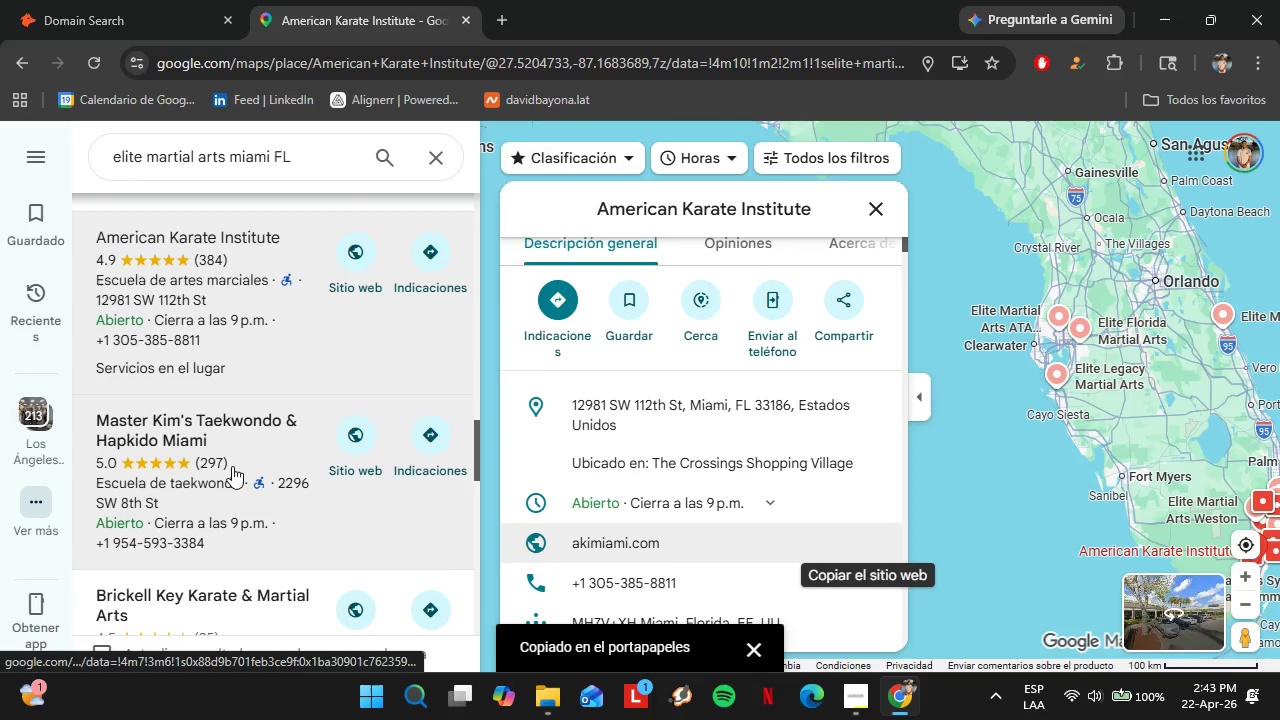 
left_click([204, 459])
 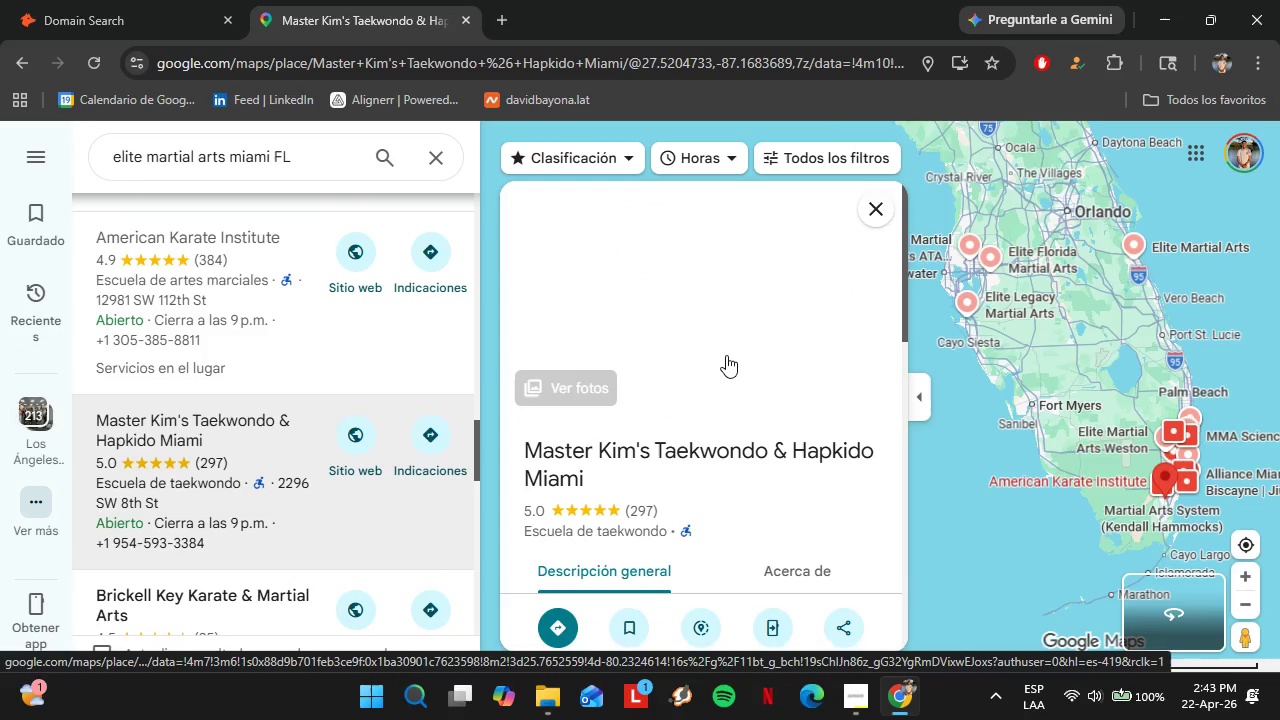 
scroll: coordinate [713, 395], scroll_direction: down, amount: 2.0
 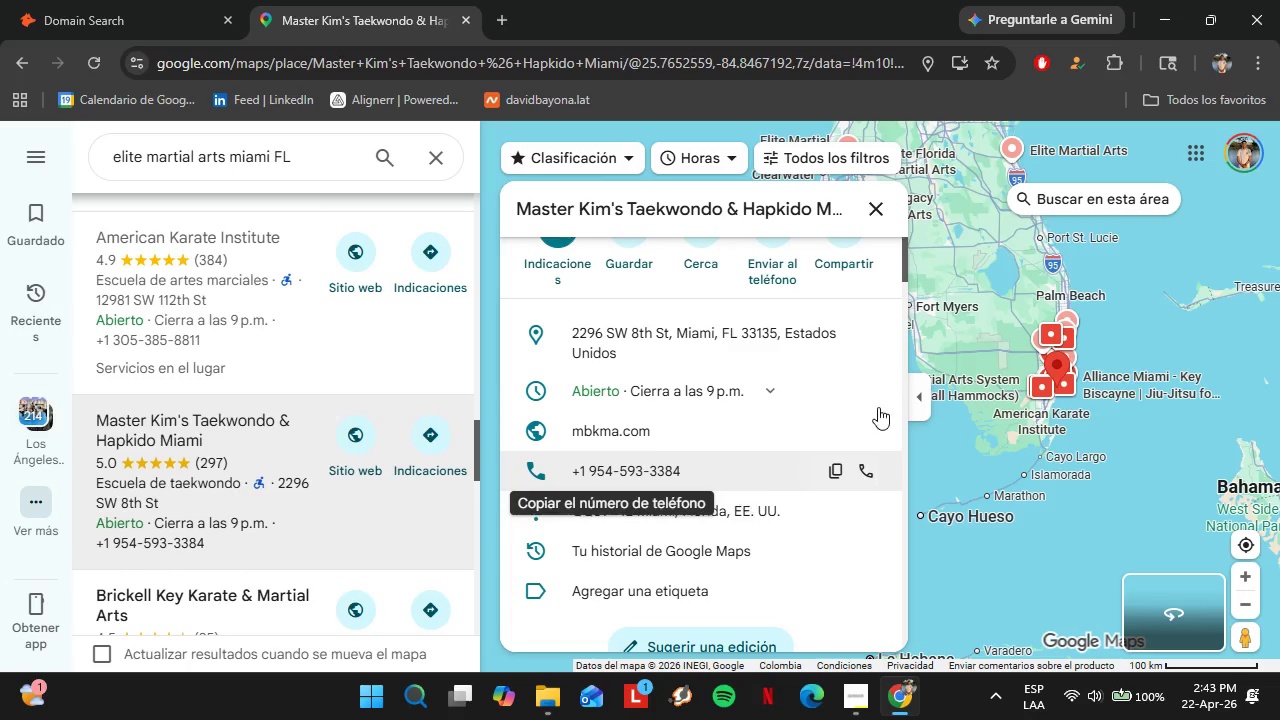 
left_click([872, 431])
 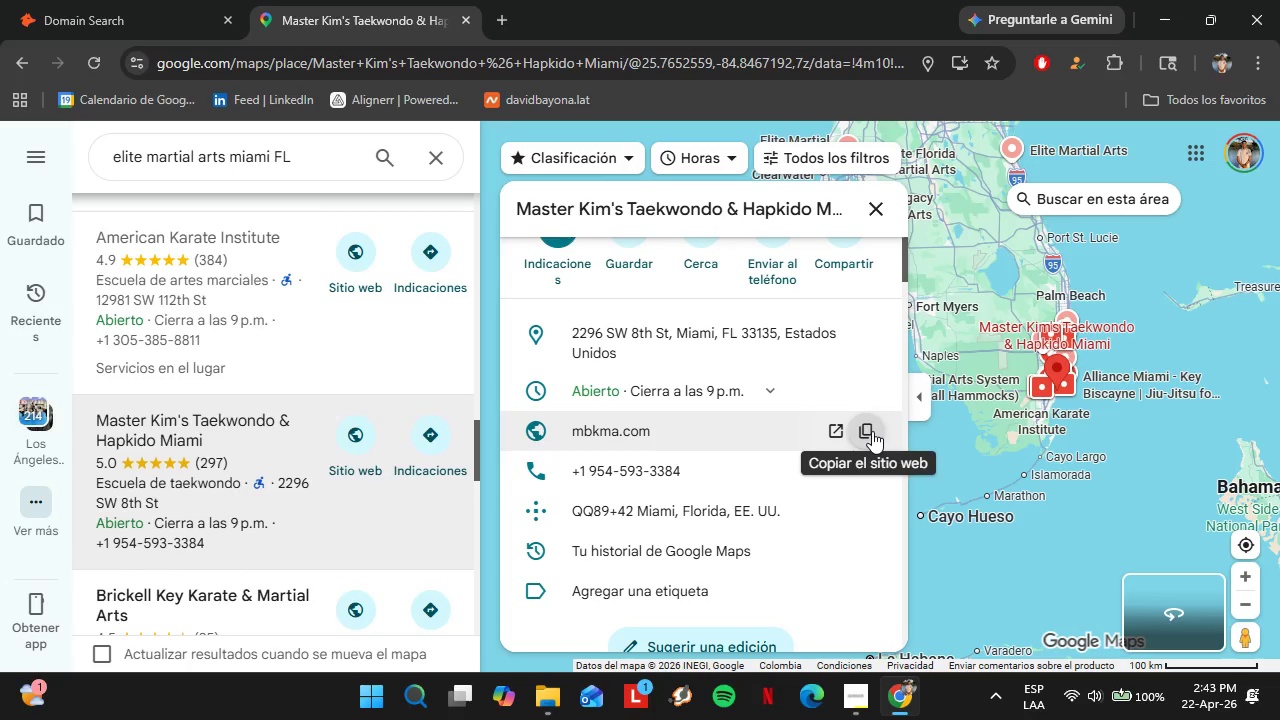 
left_click([133, 0])
 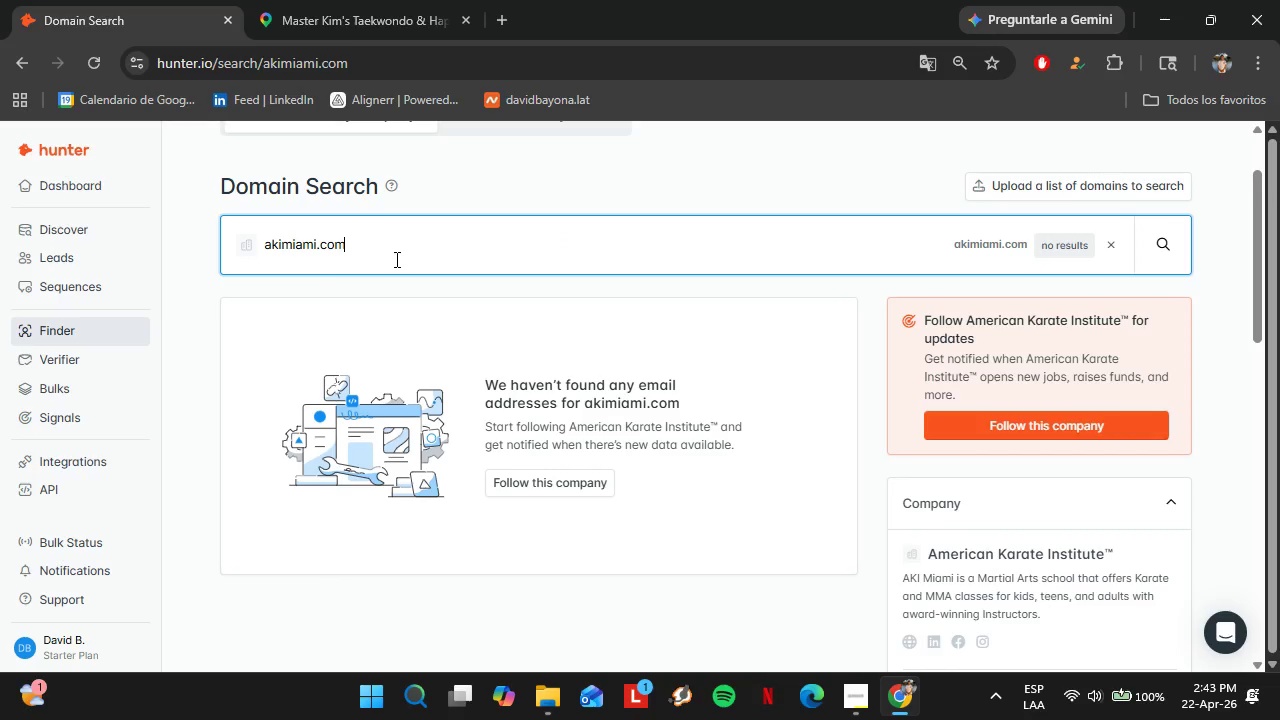 
double_click([395, 259])
 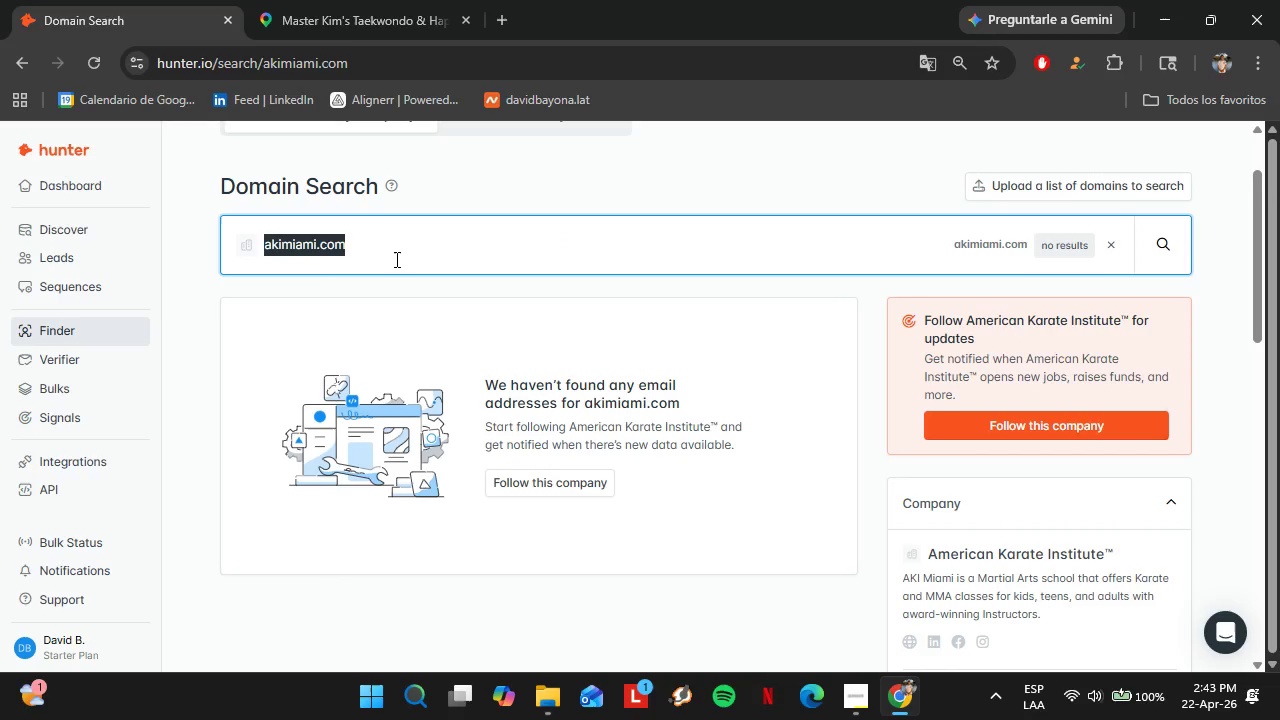 
triple_click([395, 259])
 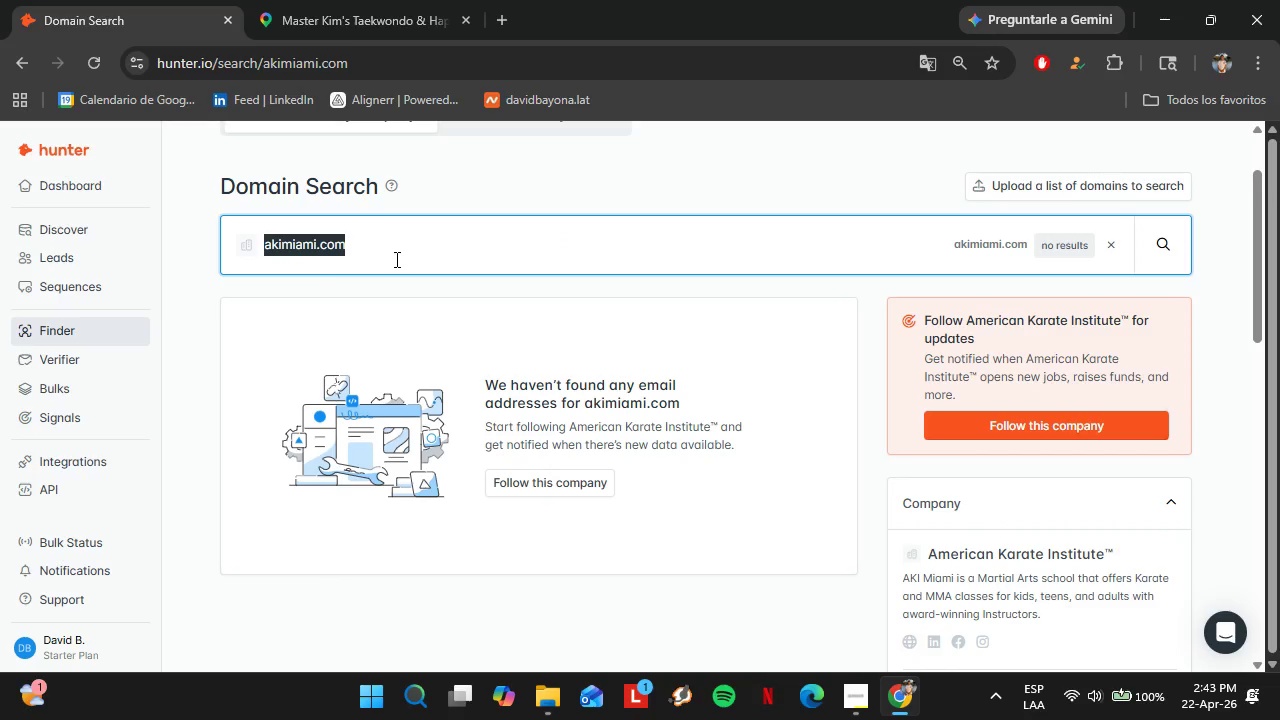 
key(Control+V)
 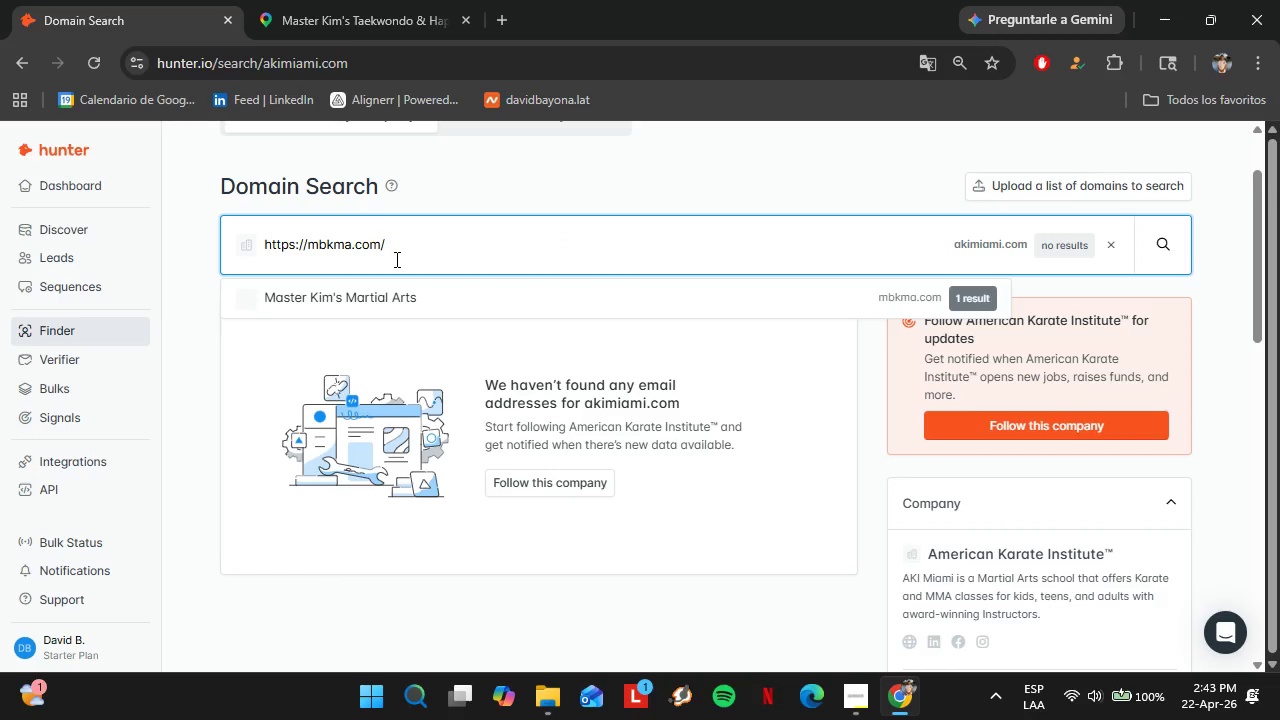 
key(Enter)
 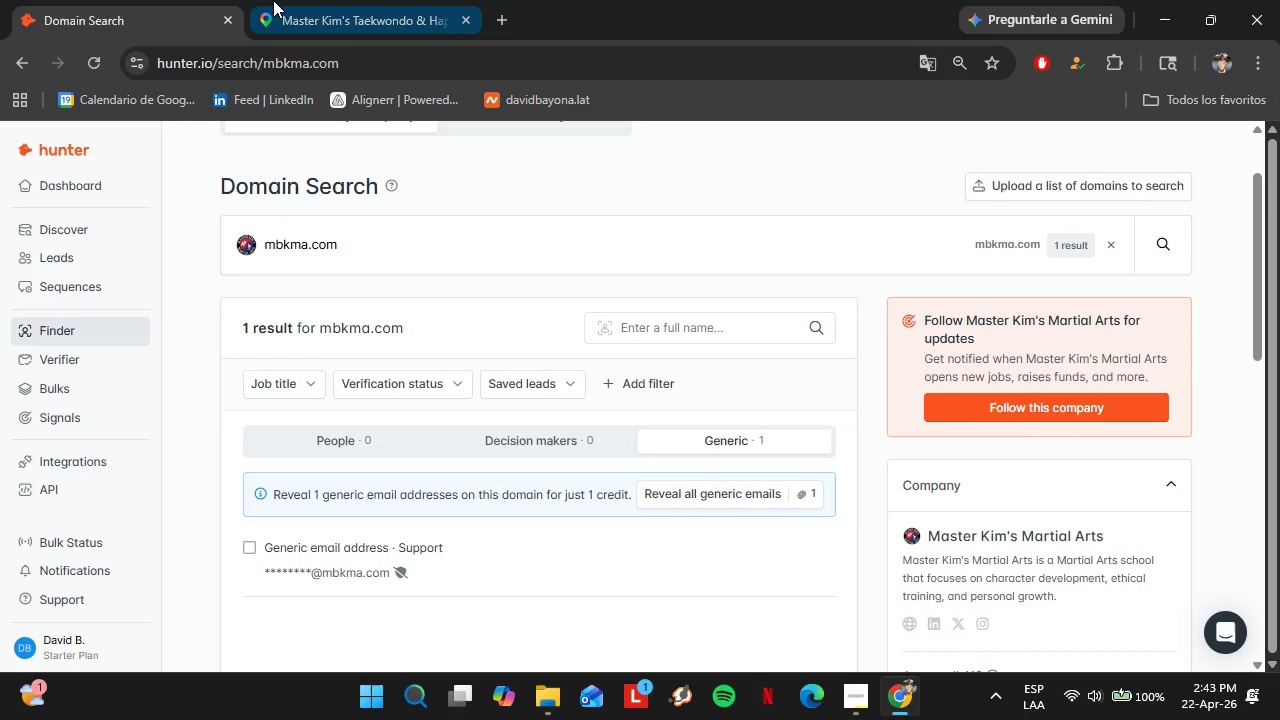 
left_click([280, 0])
 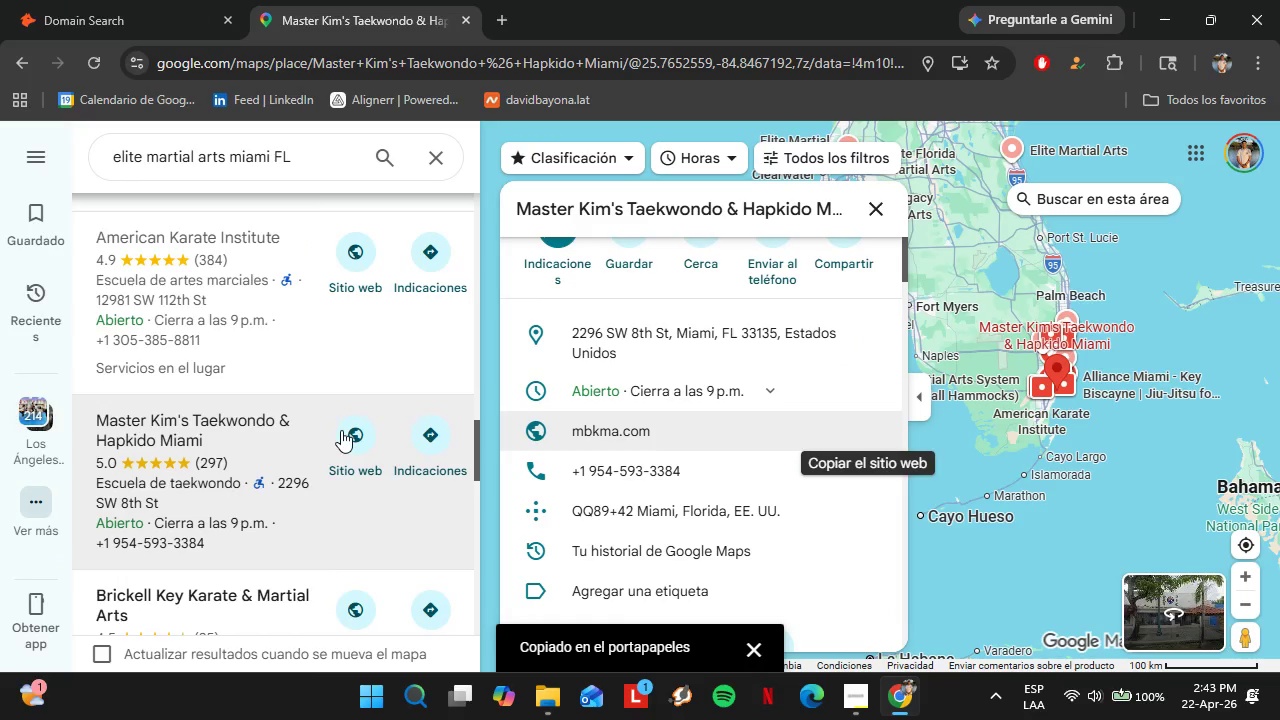 
scroll: coordinate [330, 345], scroll_direction: down, amount: 2.0
 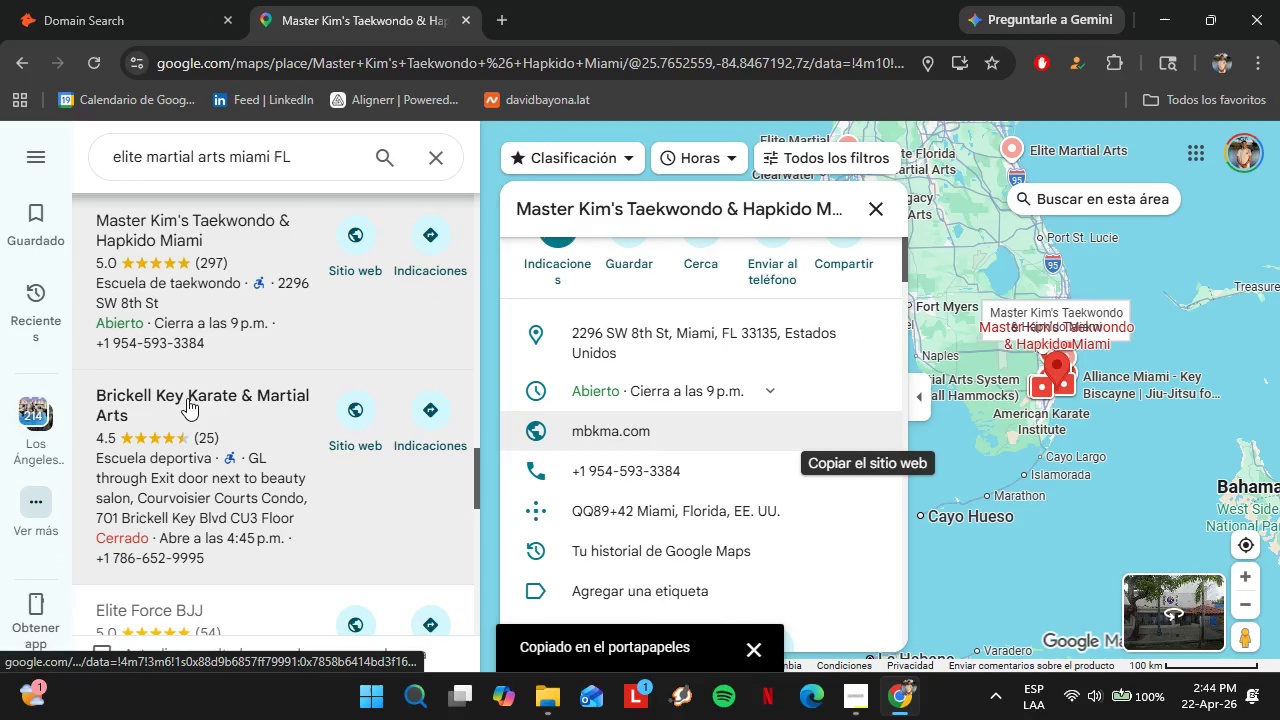 
left_click([187, 398])
 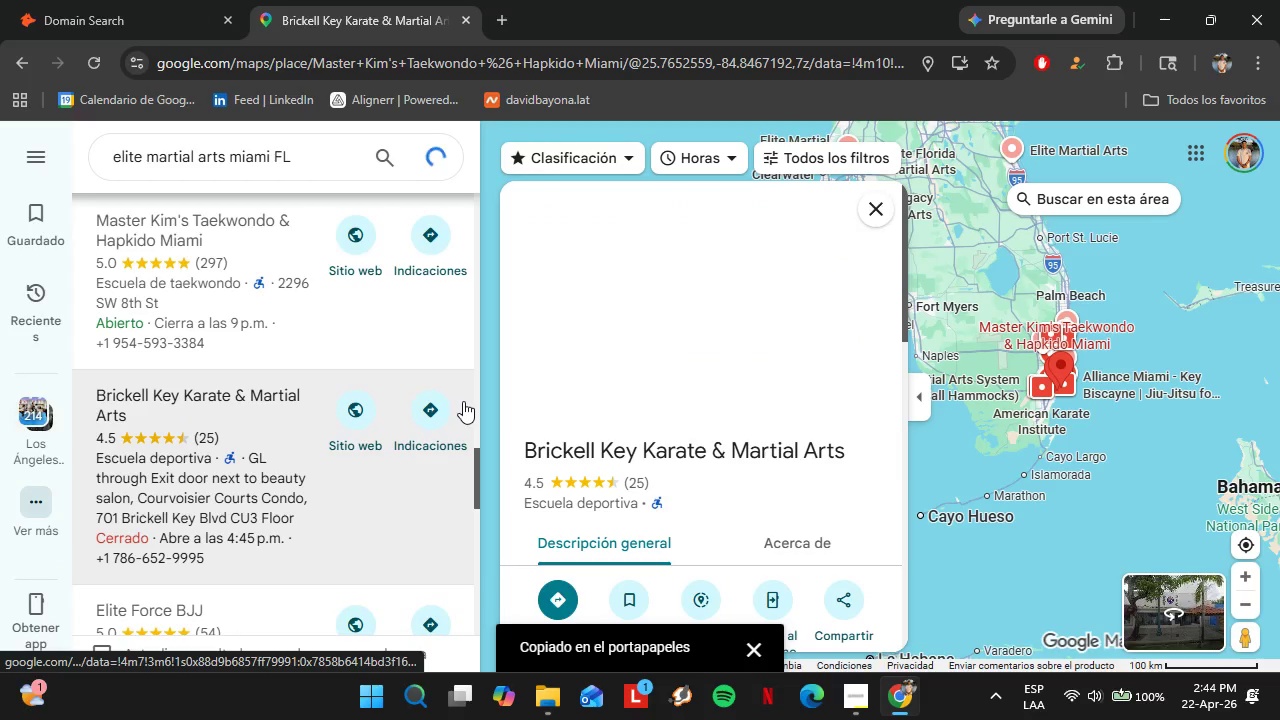 
scroll: coordinate [307, 350], scroll_direction: down, amount: 11.0
 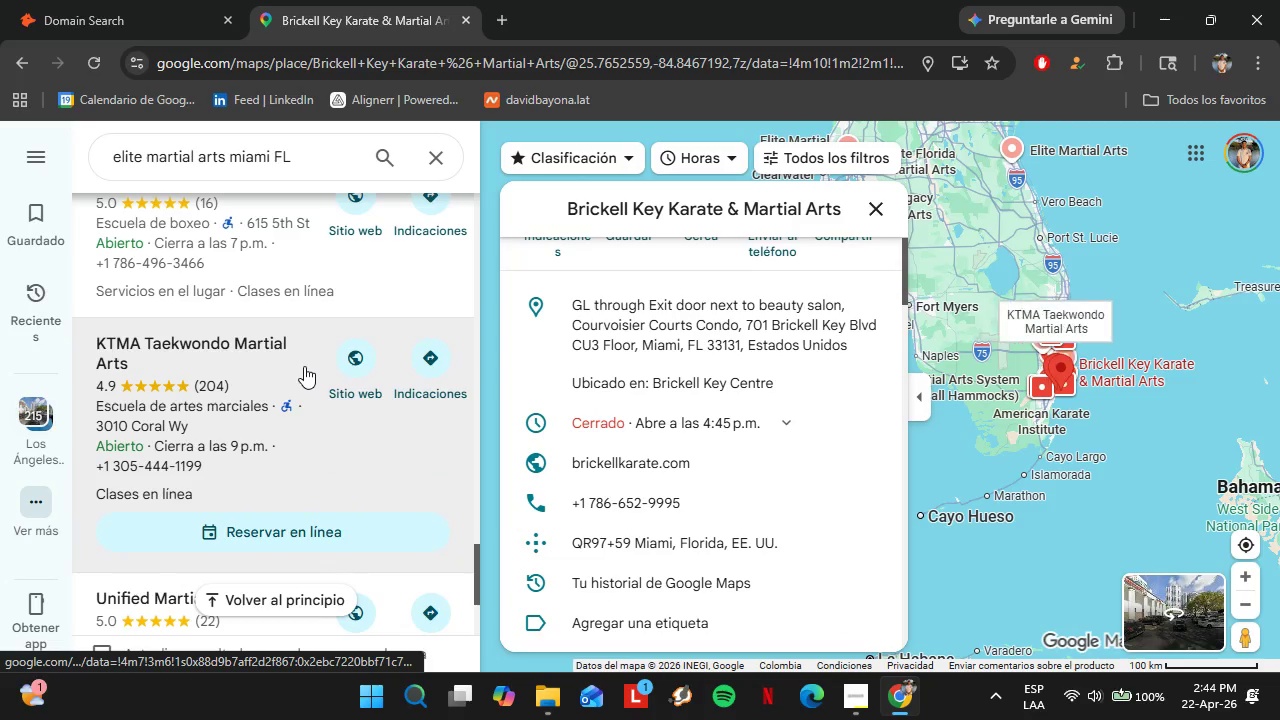 
scroll: coordinate [302, 371], scroll_direction: down, amount: 1.0
 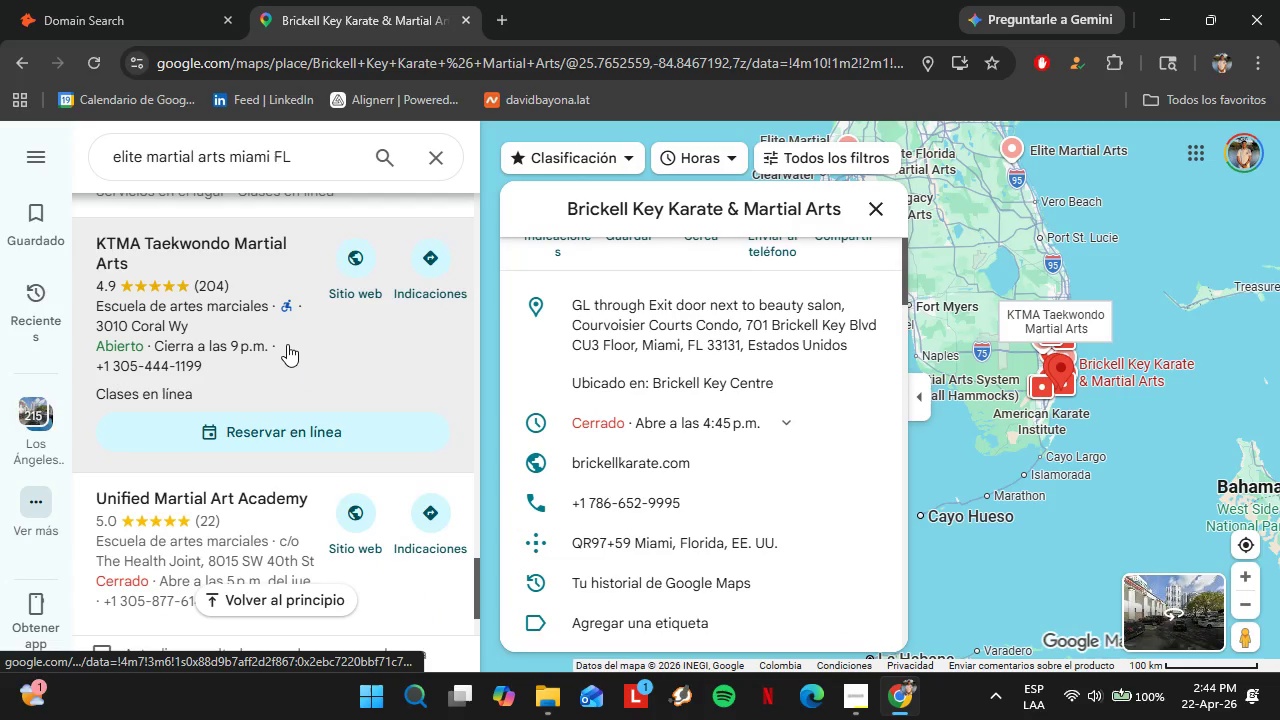 
left_click([287, 343])
 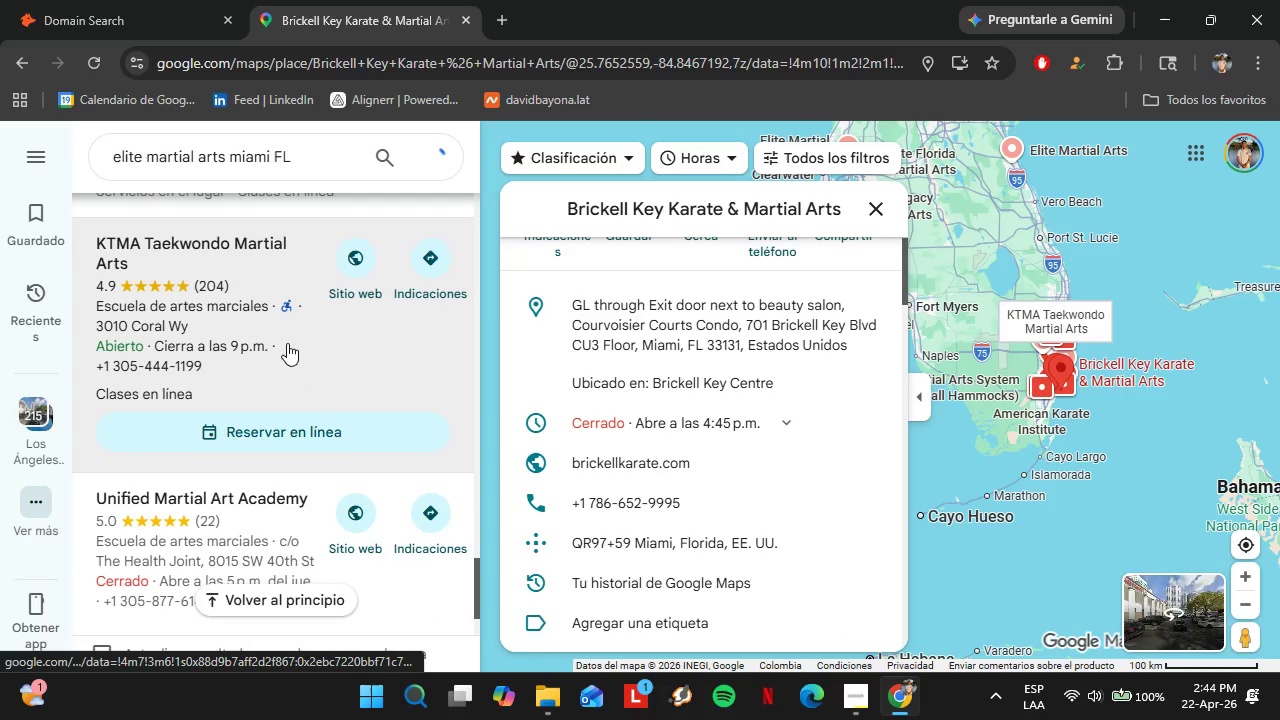 
scroll: coordinate [845, 481], scroll_direction: down, amount: 5.0
 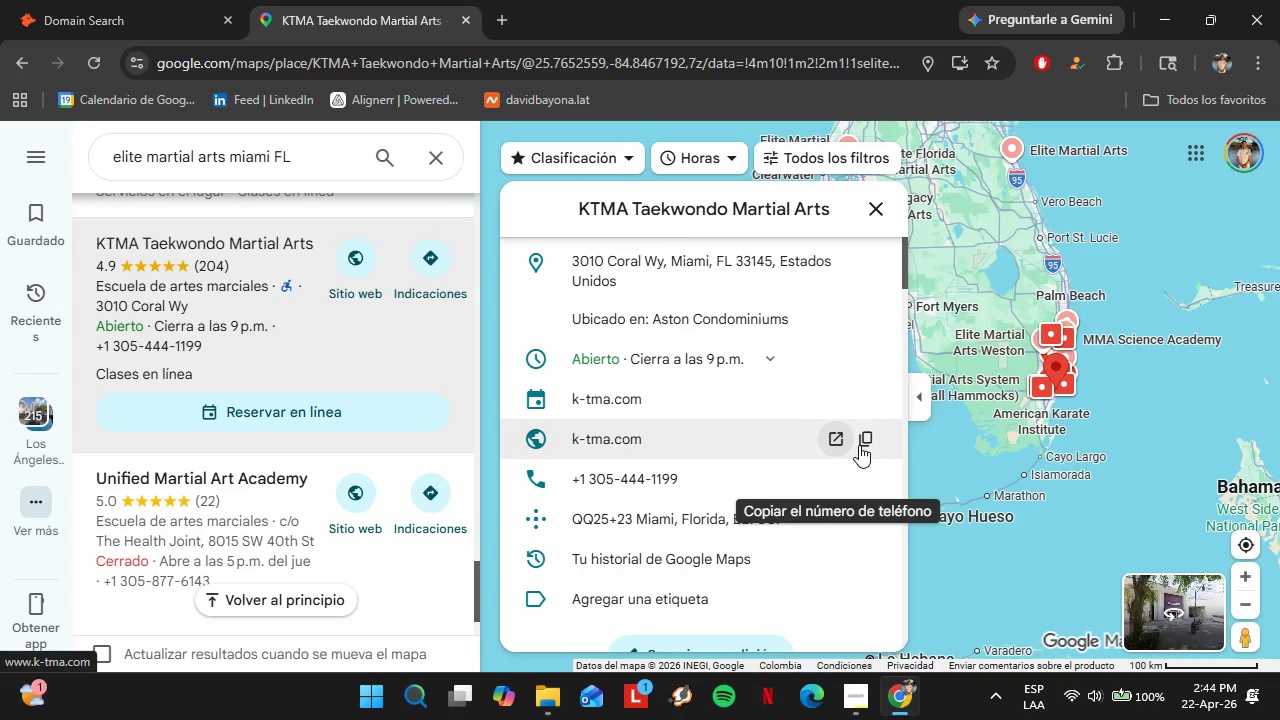 
left_click([863, 444])
 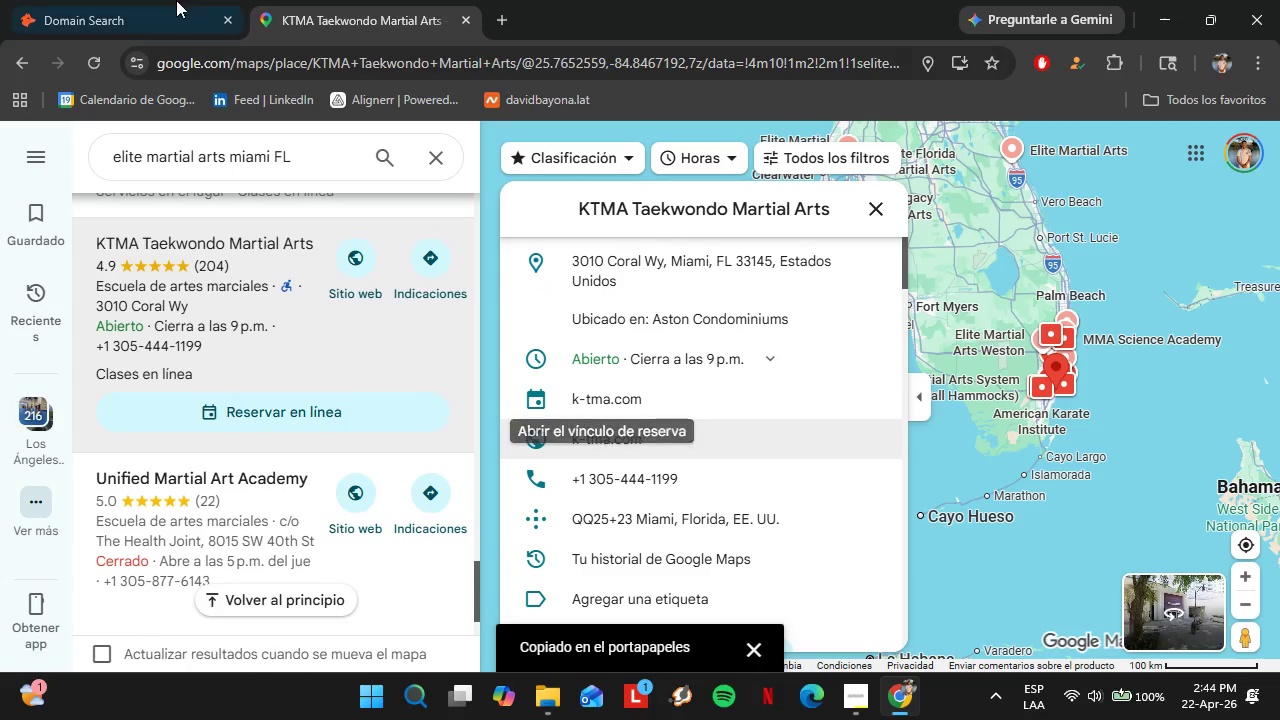 
left_click([59, 0])
 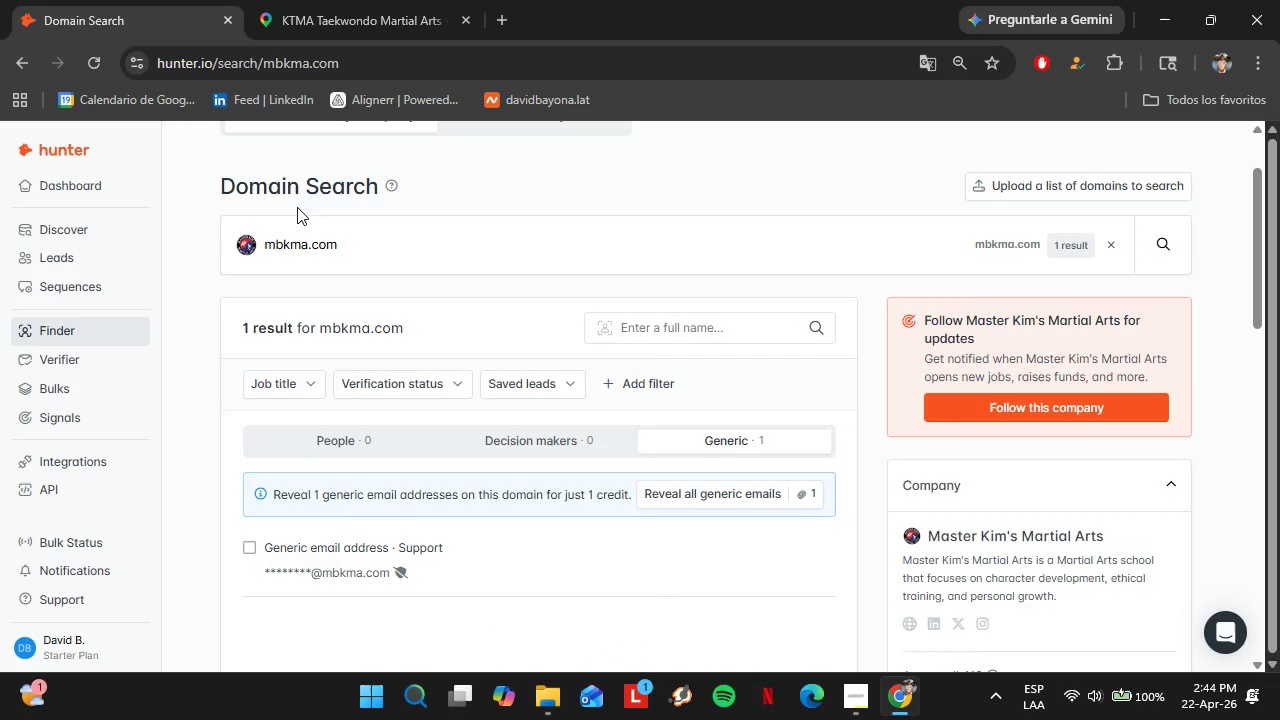 
left_click_drag(start_coordinate=[297, 207], to_coordinate=[301, 221])
 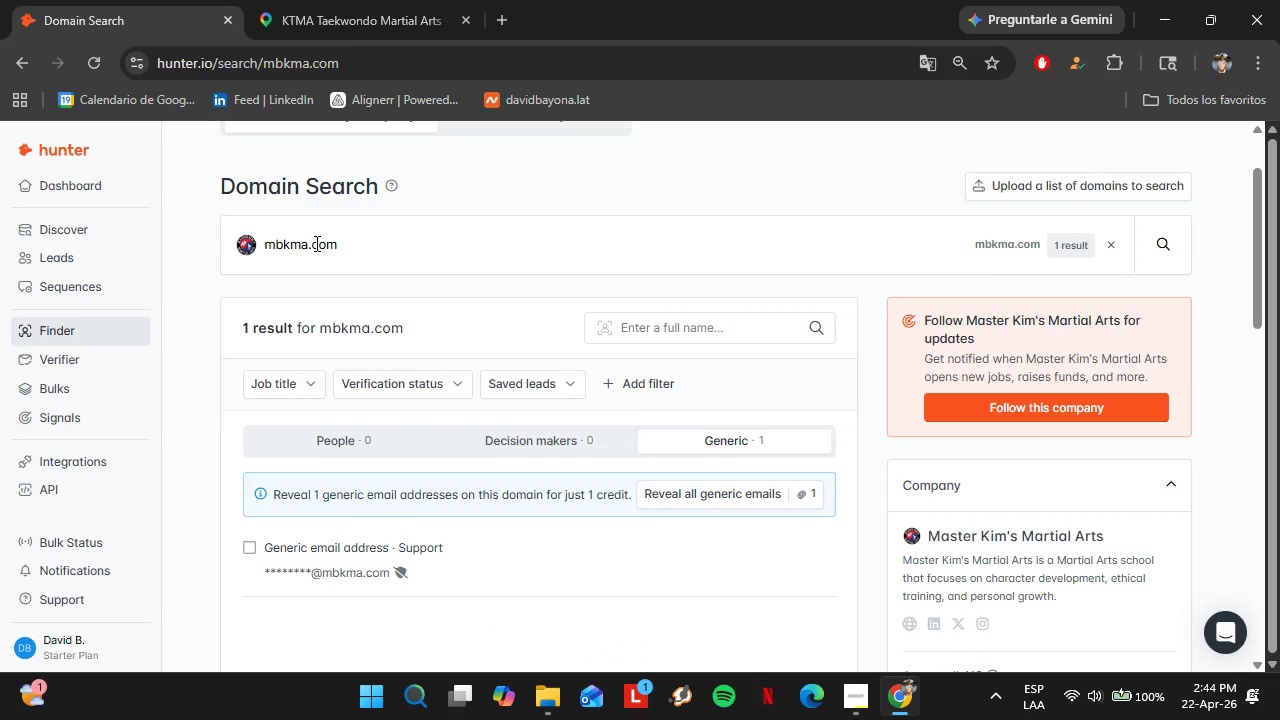 
double_click([315, 243])
 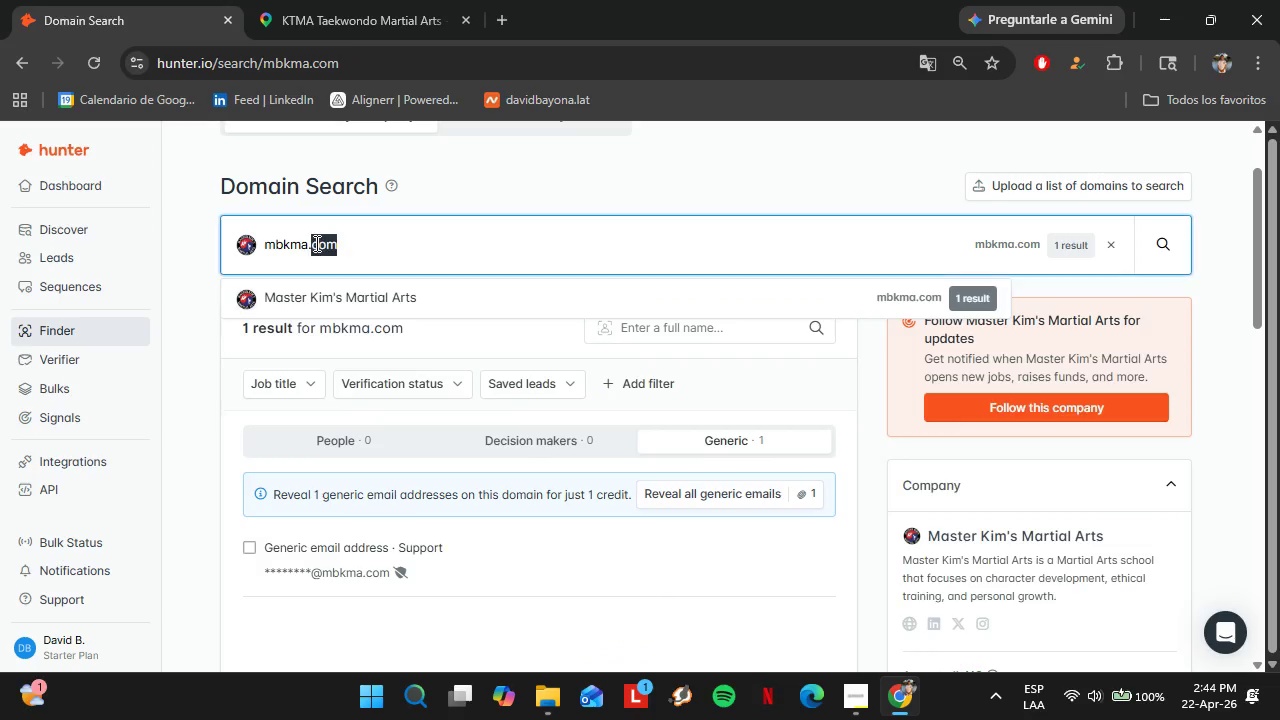 
triple_click([315, 243])
 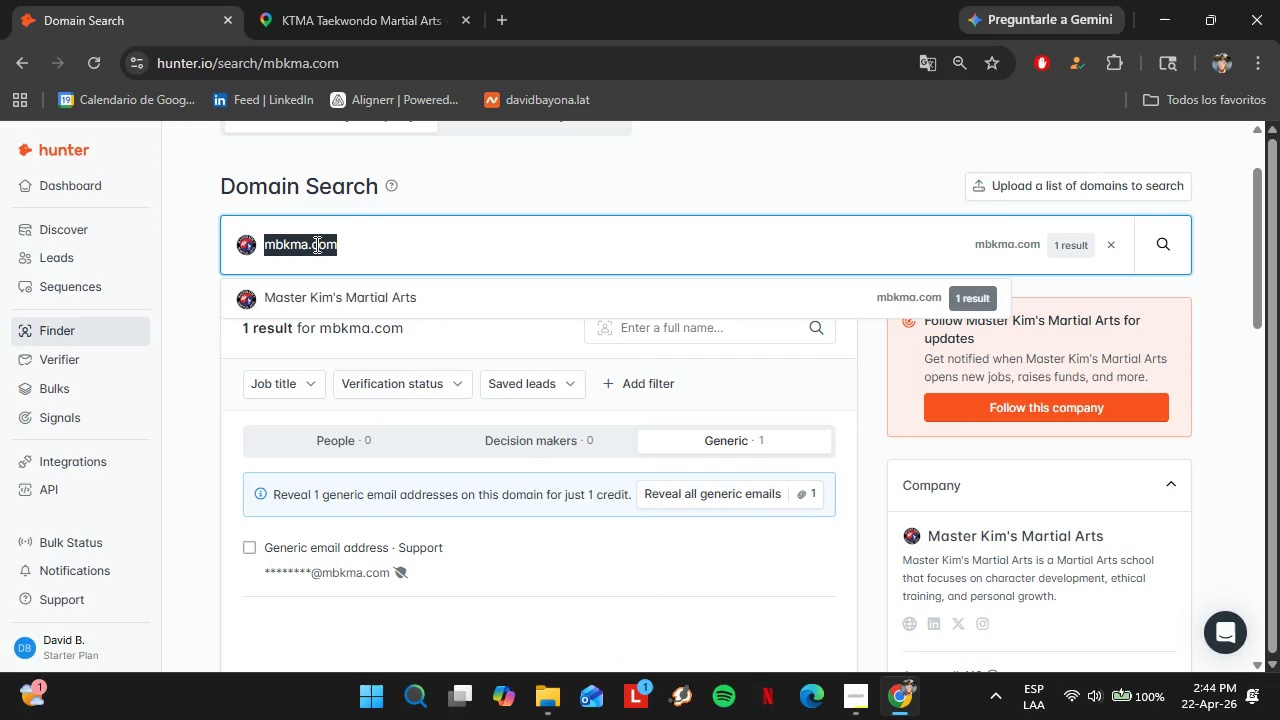 
key(Control+V)
 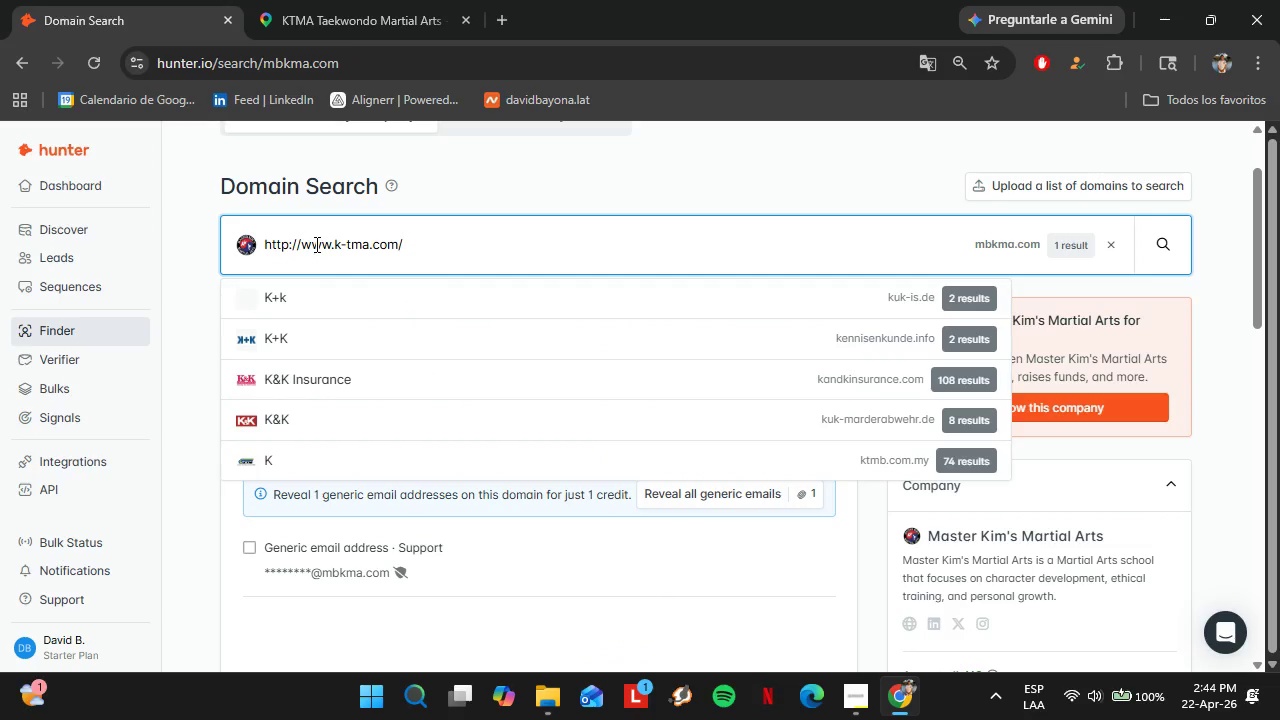 
key(Enter)
 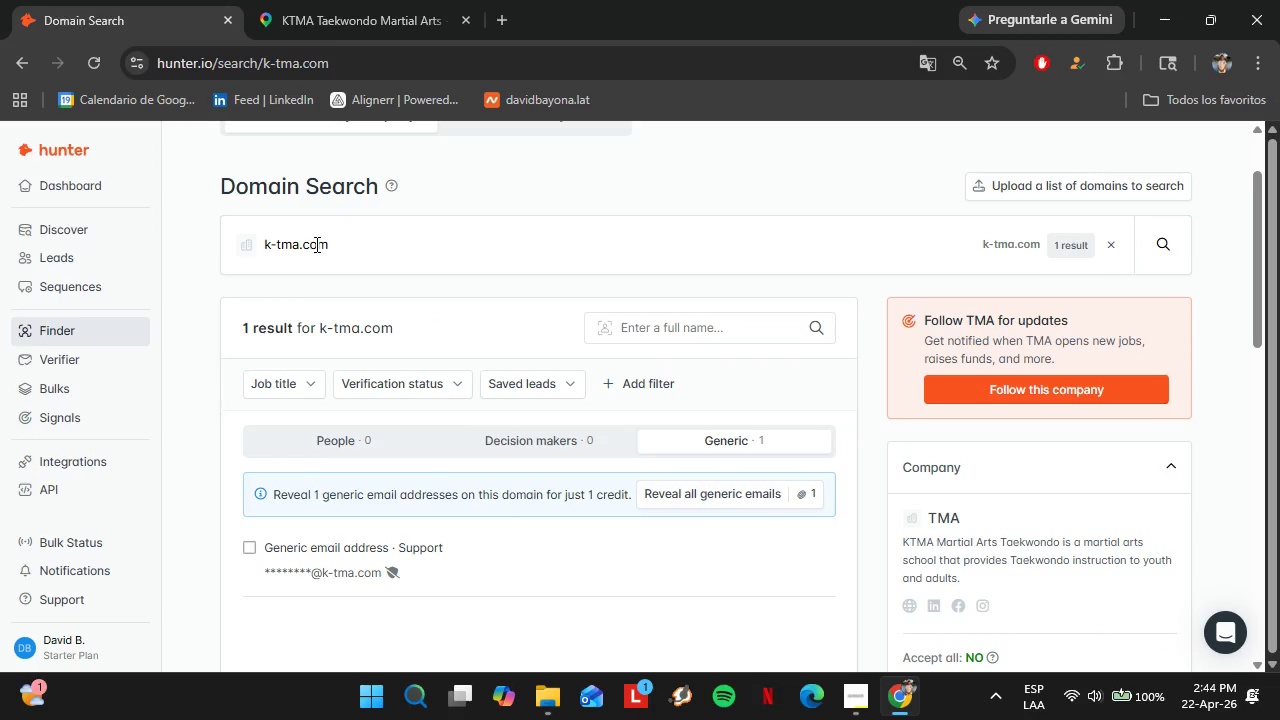 
wait(8.89)
 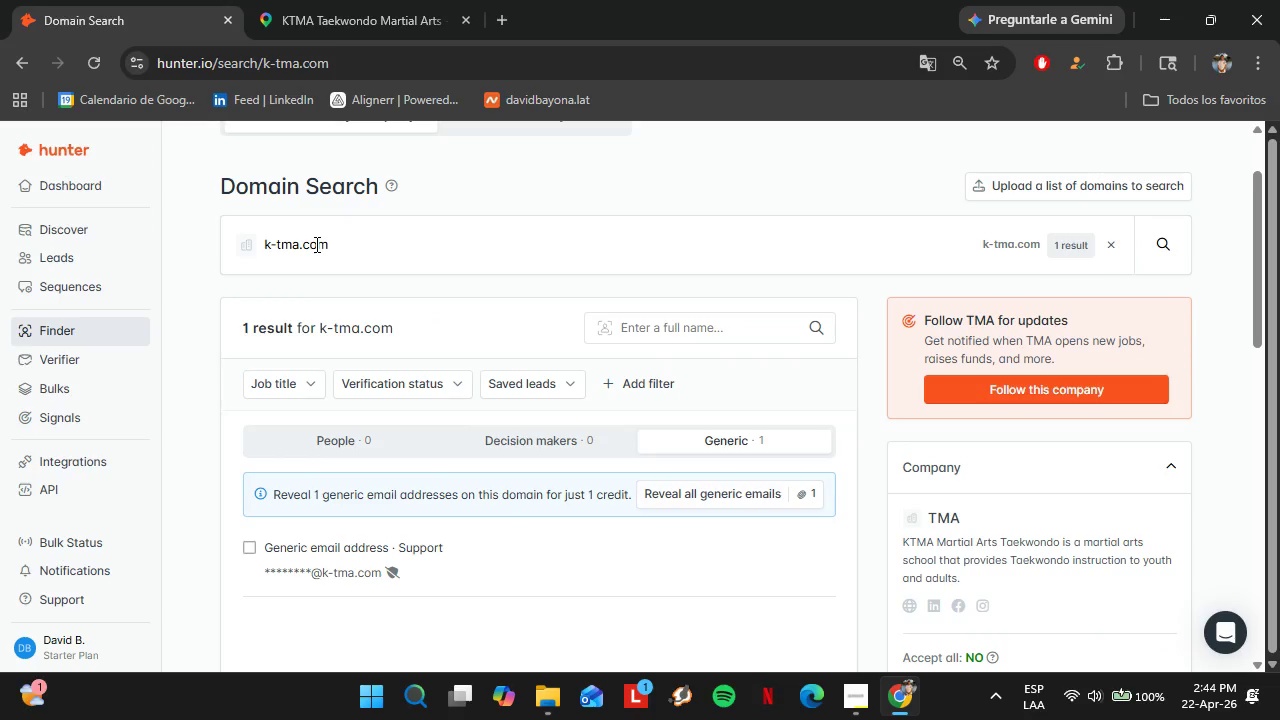 
left_click([368, 0])
 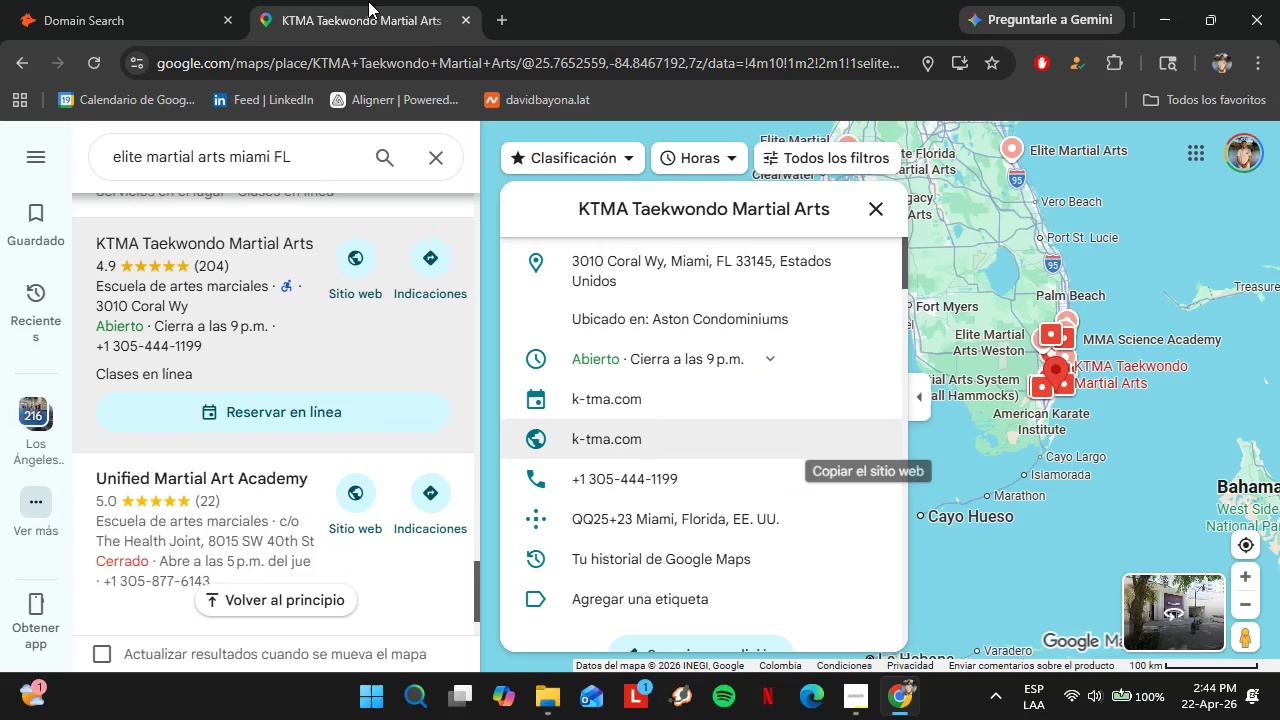 
scroll: coordinate [322, 407], scroll_direction: down, amount: 4.0
 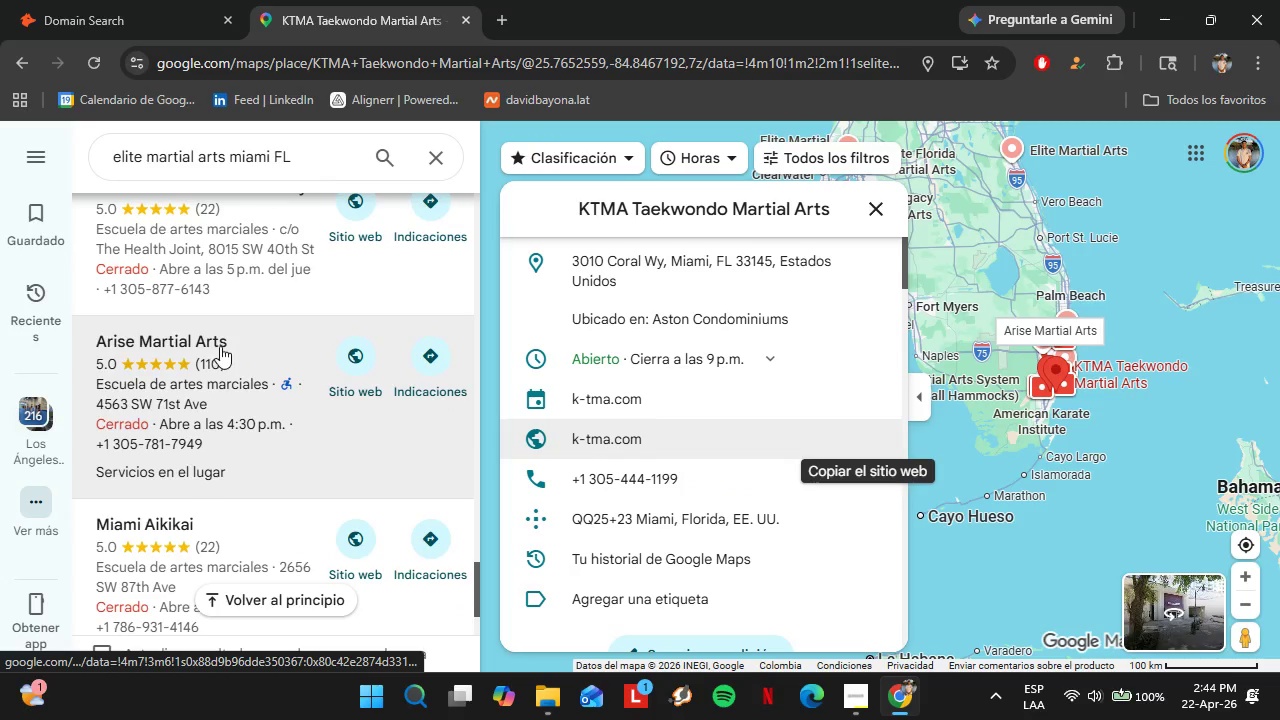 
left_click([206, 349])
 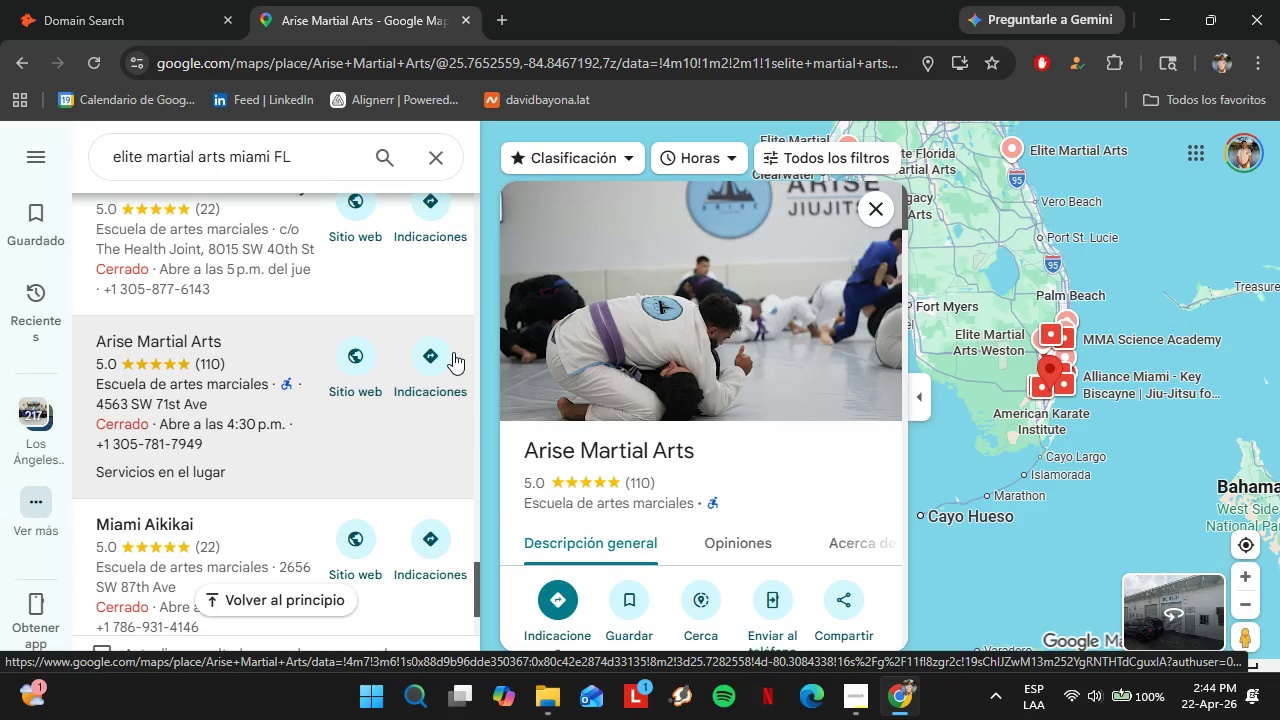 
scroll: coordinate [716, 394], scroll_direction: down, amount: 3.0
 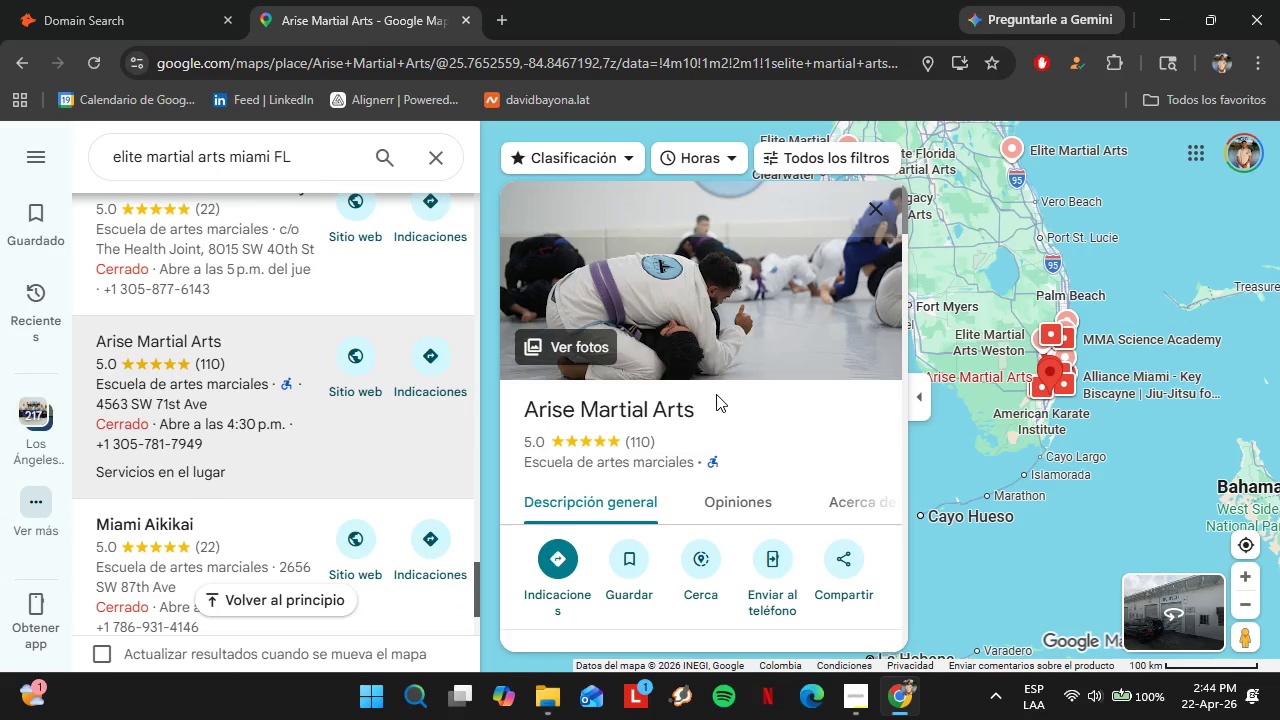 
left_click([867, 499])
 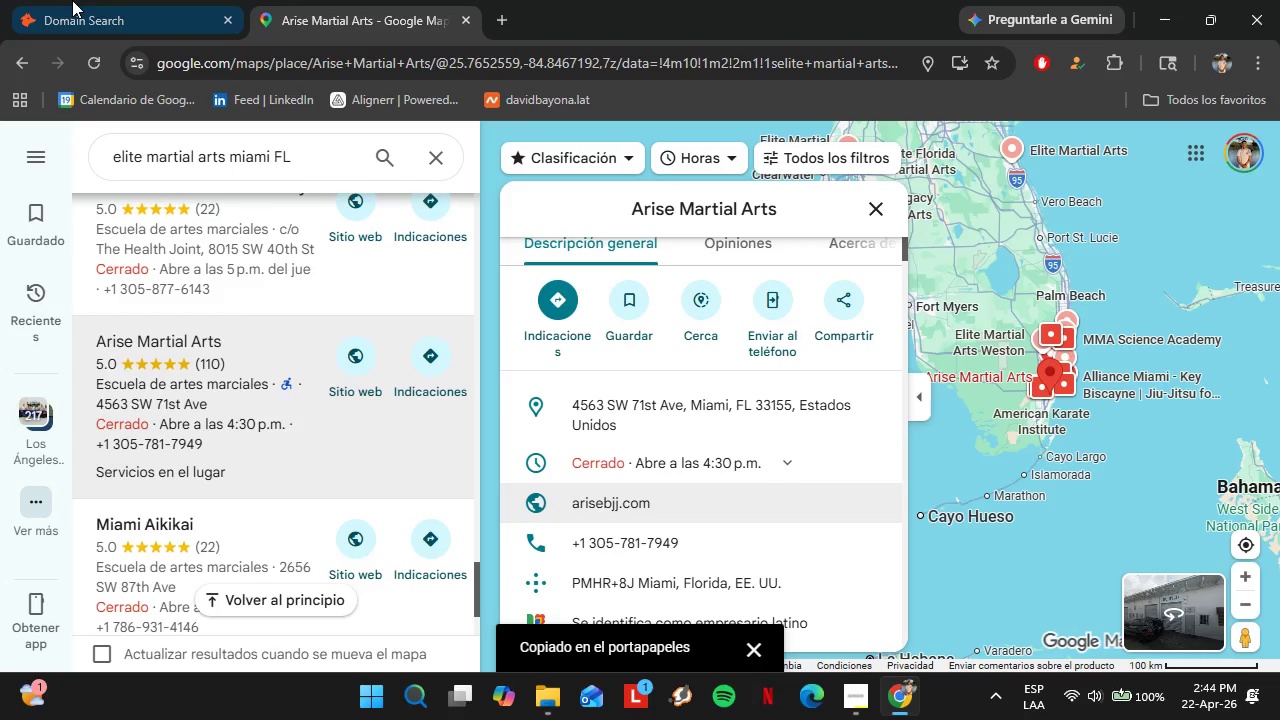 
left_click([44, 0])
 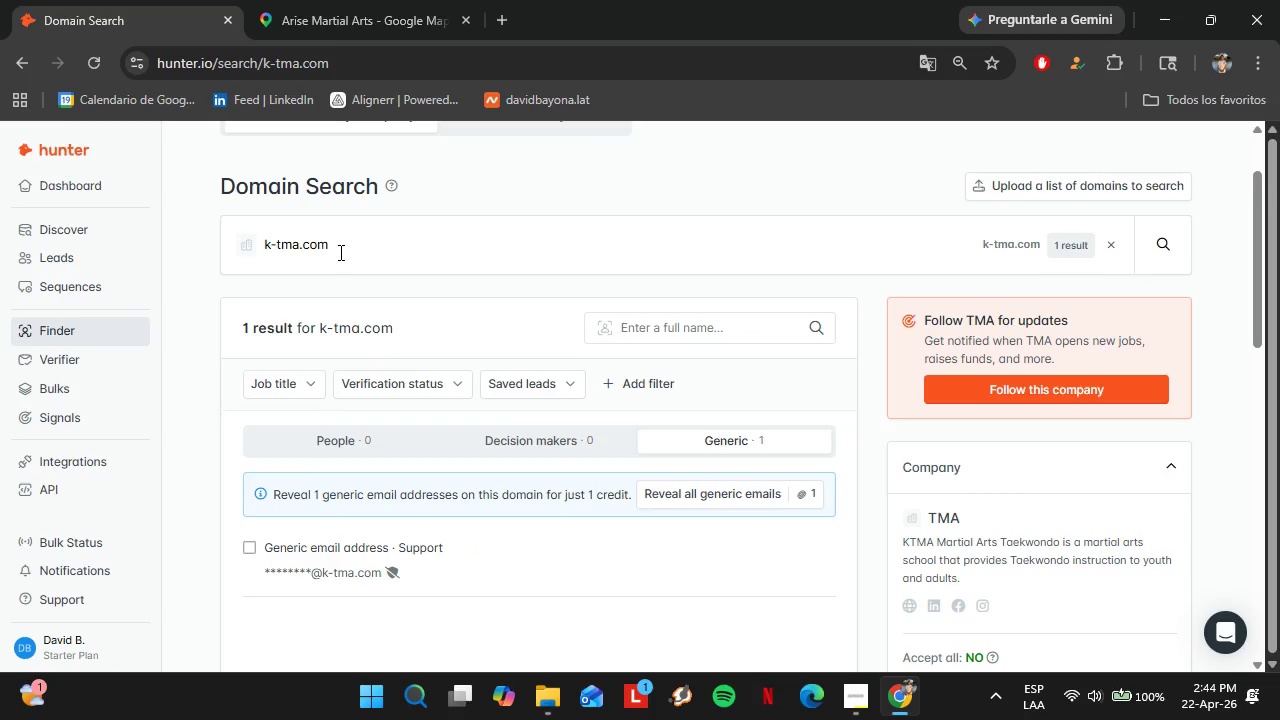 
double_click([343, 254])
 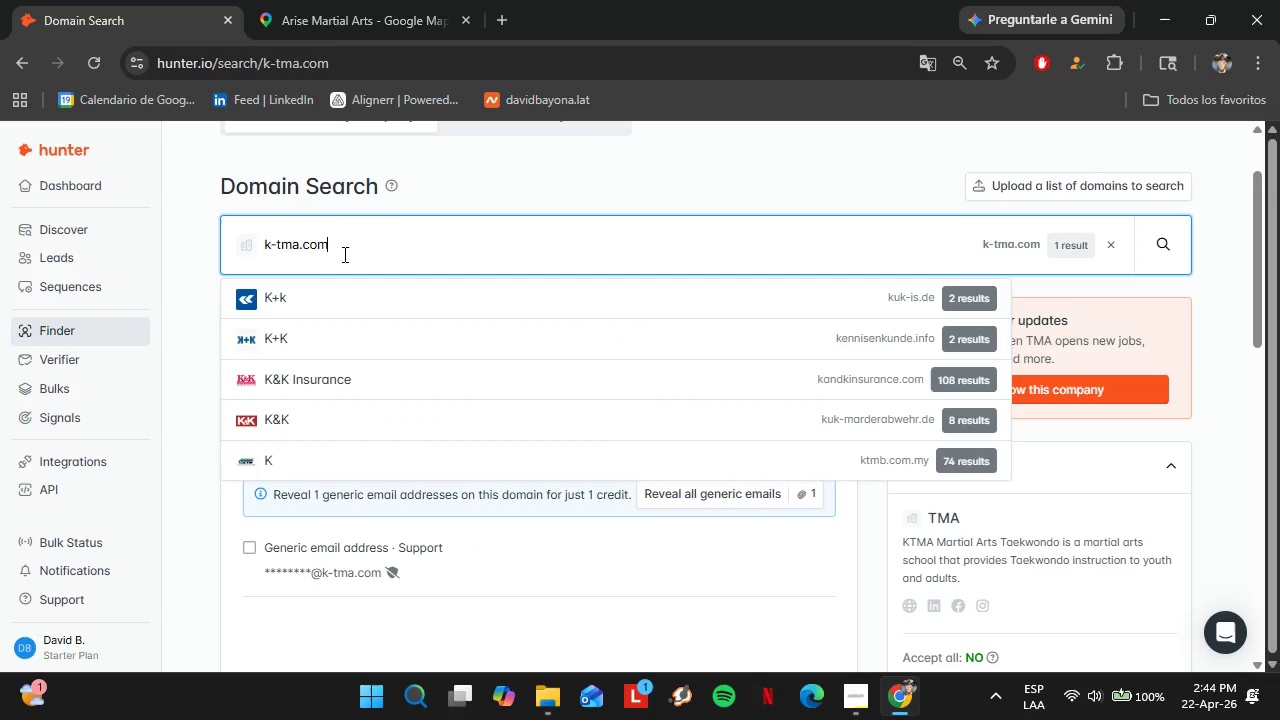 
triple_click([343, 254])
 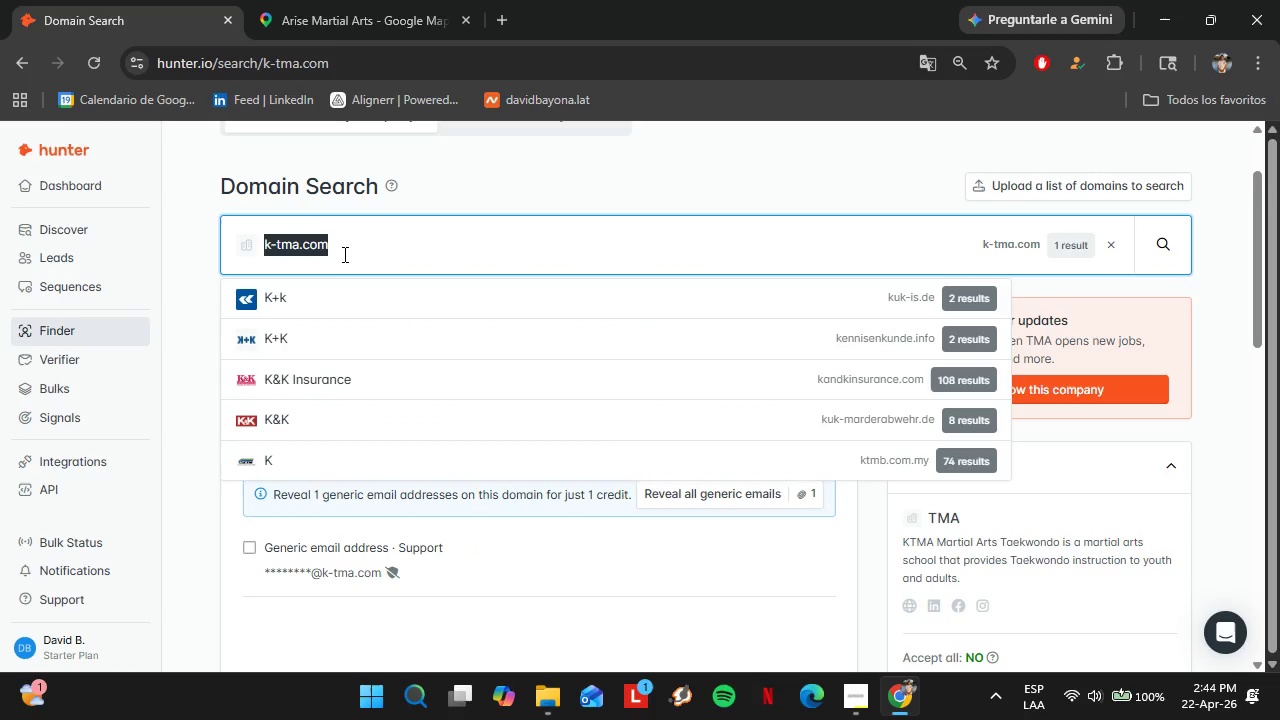 
triple_click([343, 254])
 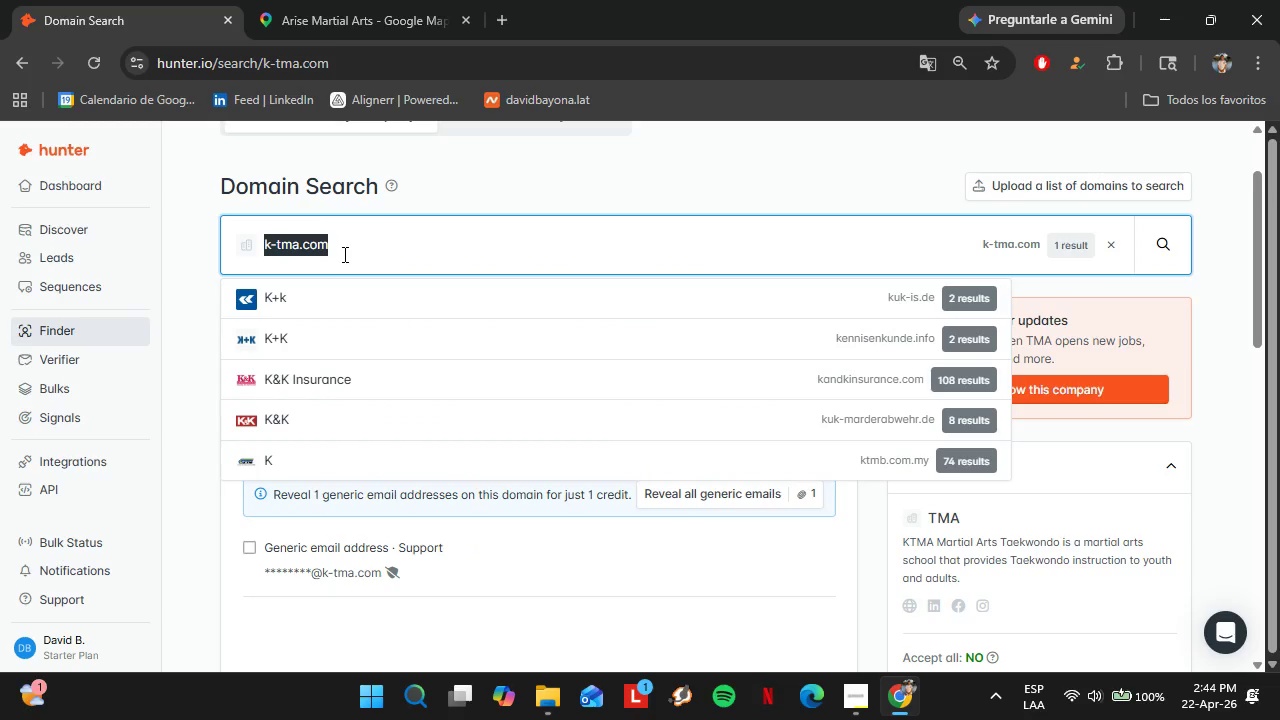 
key(Control+V)
 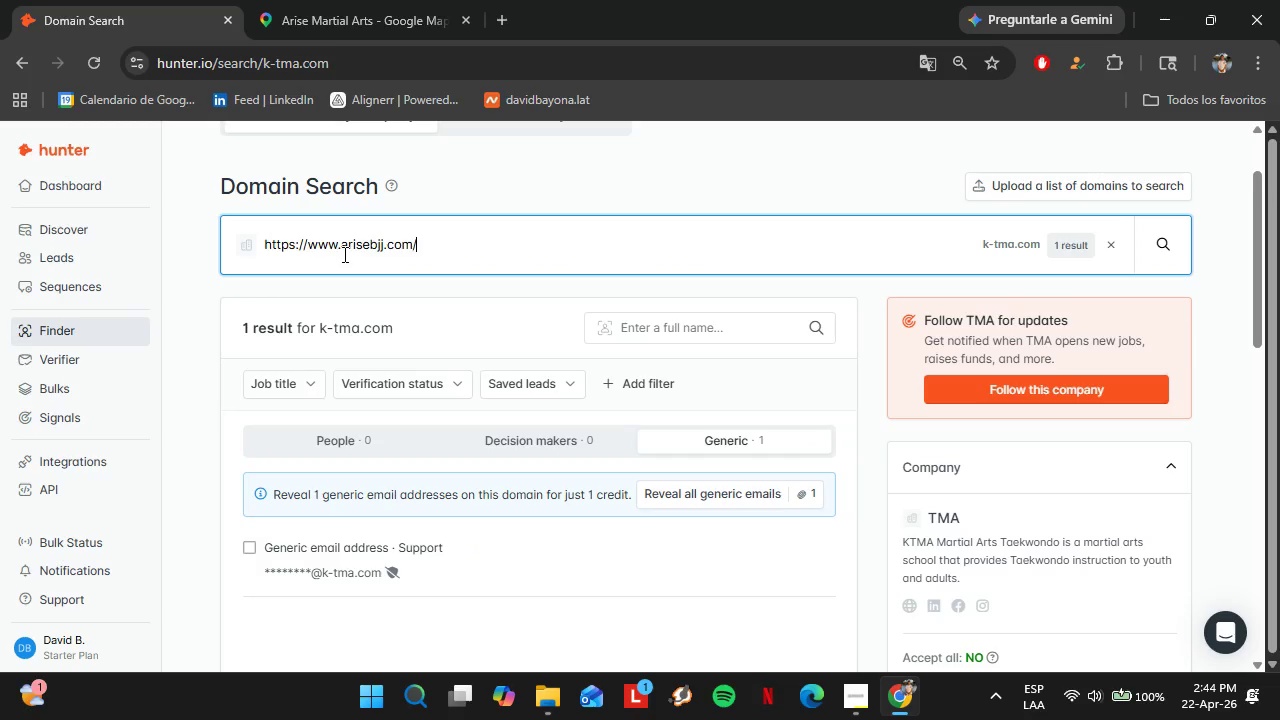 
key(Enter)
 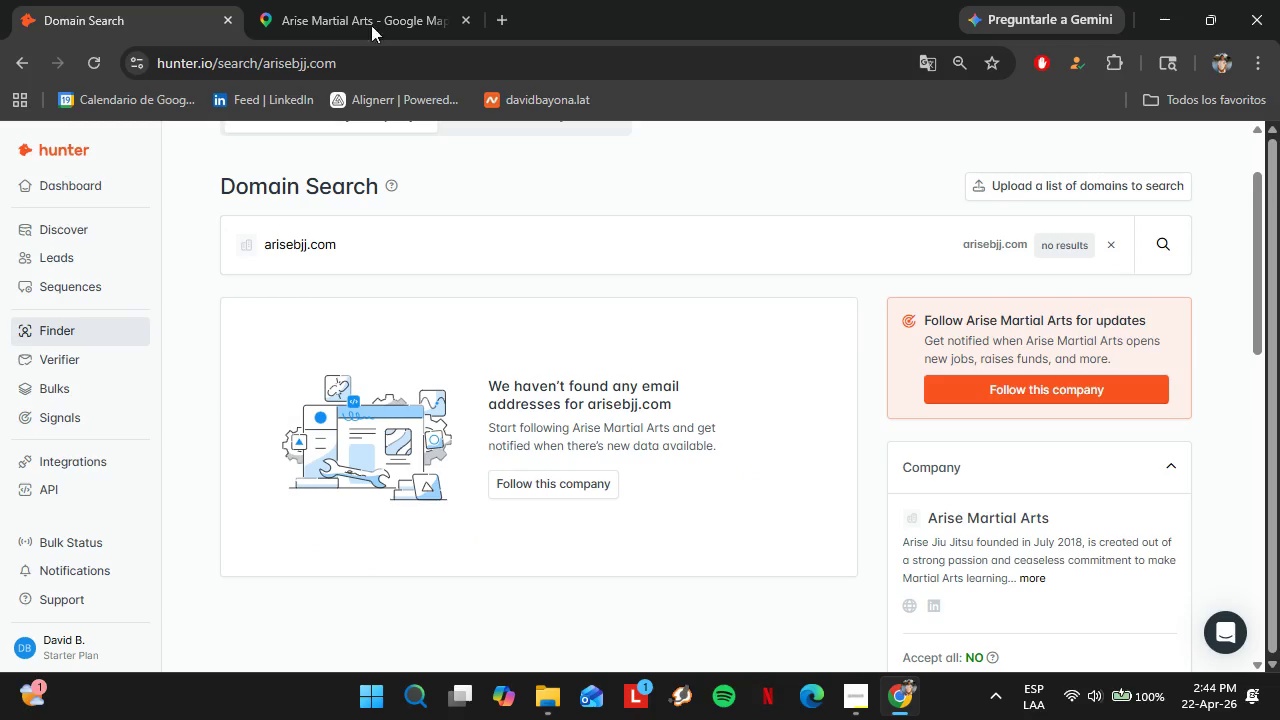 
left_click([367, 2])
 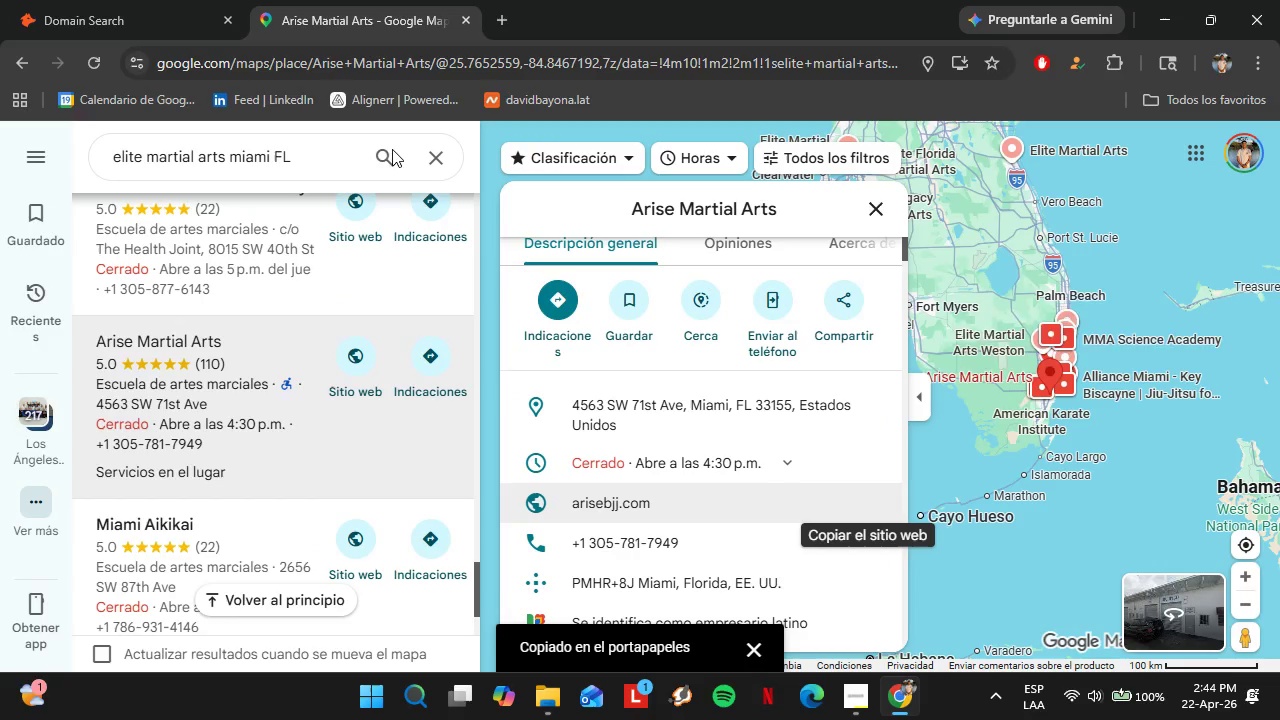 
scroll: coordinate [269, 342], scroll_direction: down, amount: 1.0
 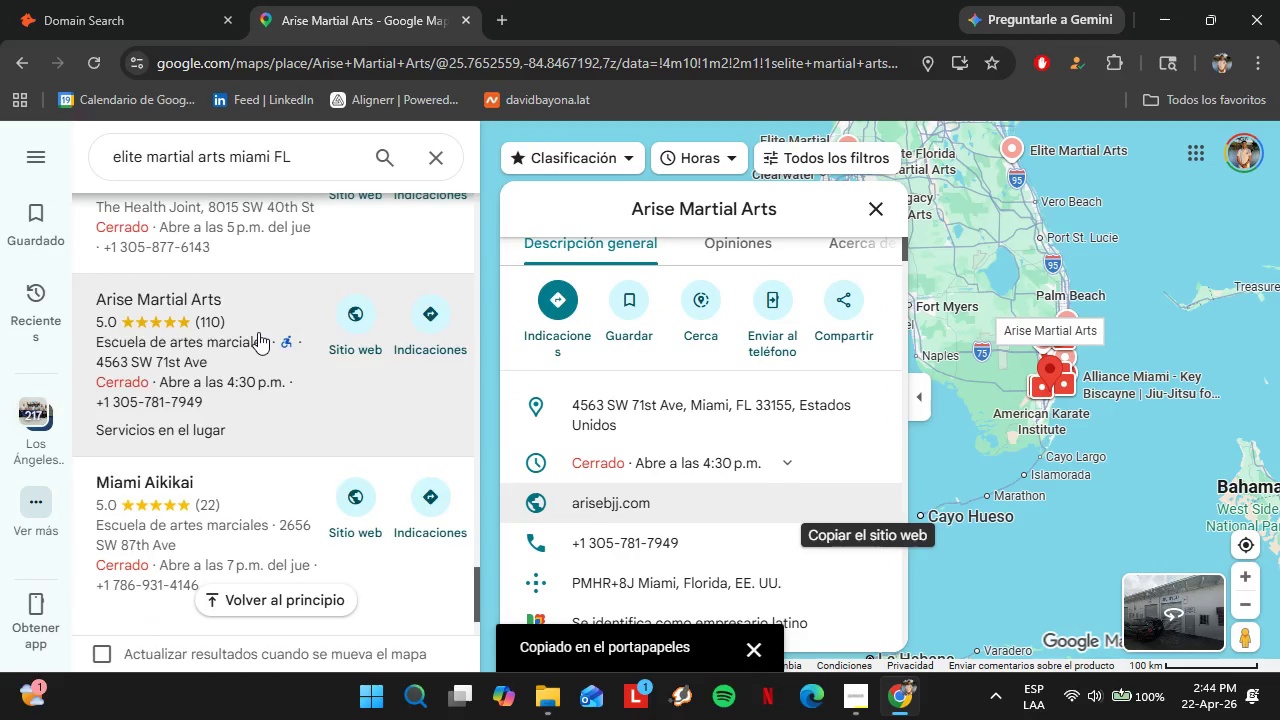 
left_click([206, 399])
 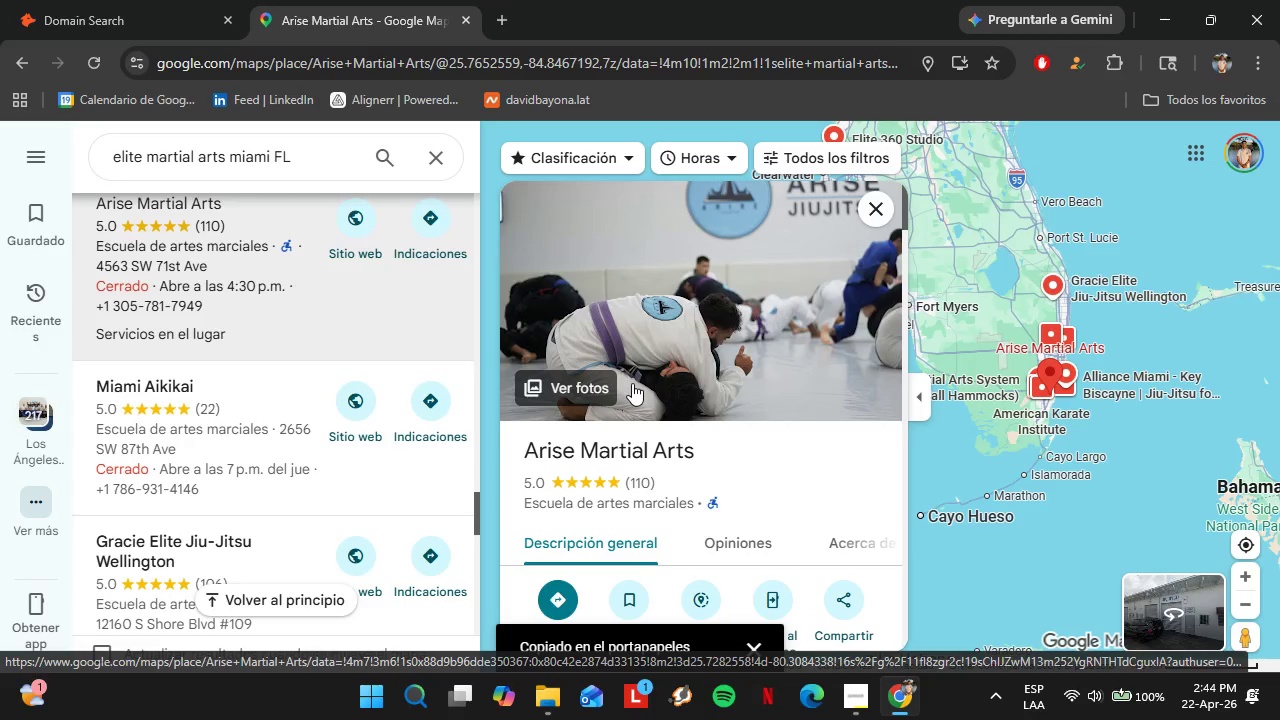 
scroll: coordinate [289, 445], scroll_direction: down, amount: 3.0
 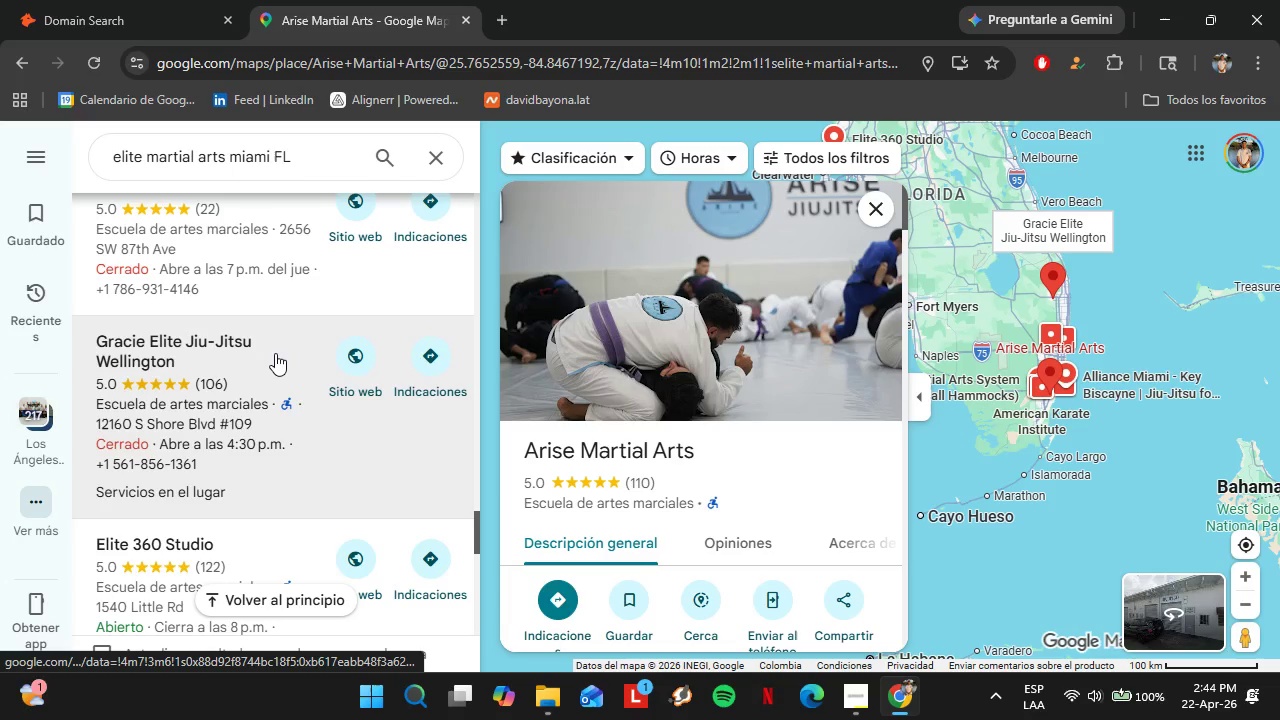 
left_click([224, 365])
 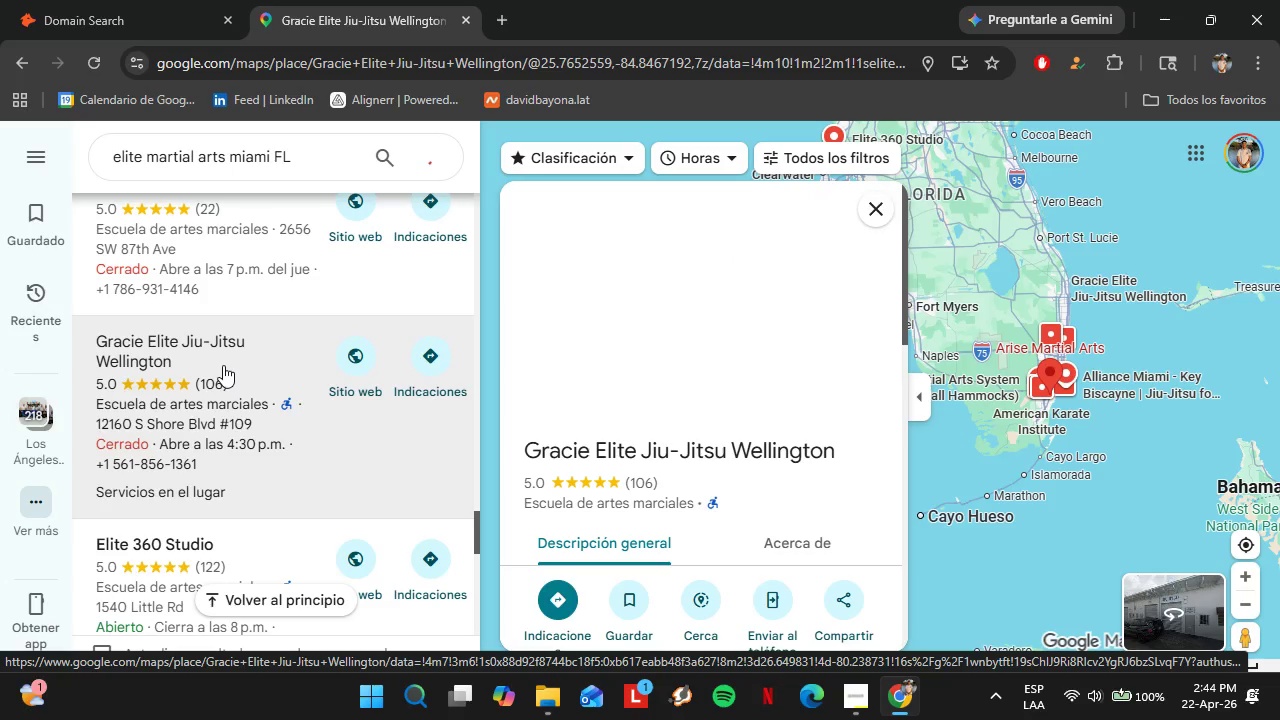 
wait(8.42)
 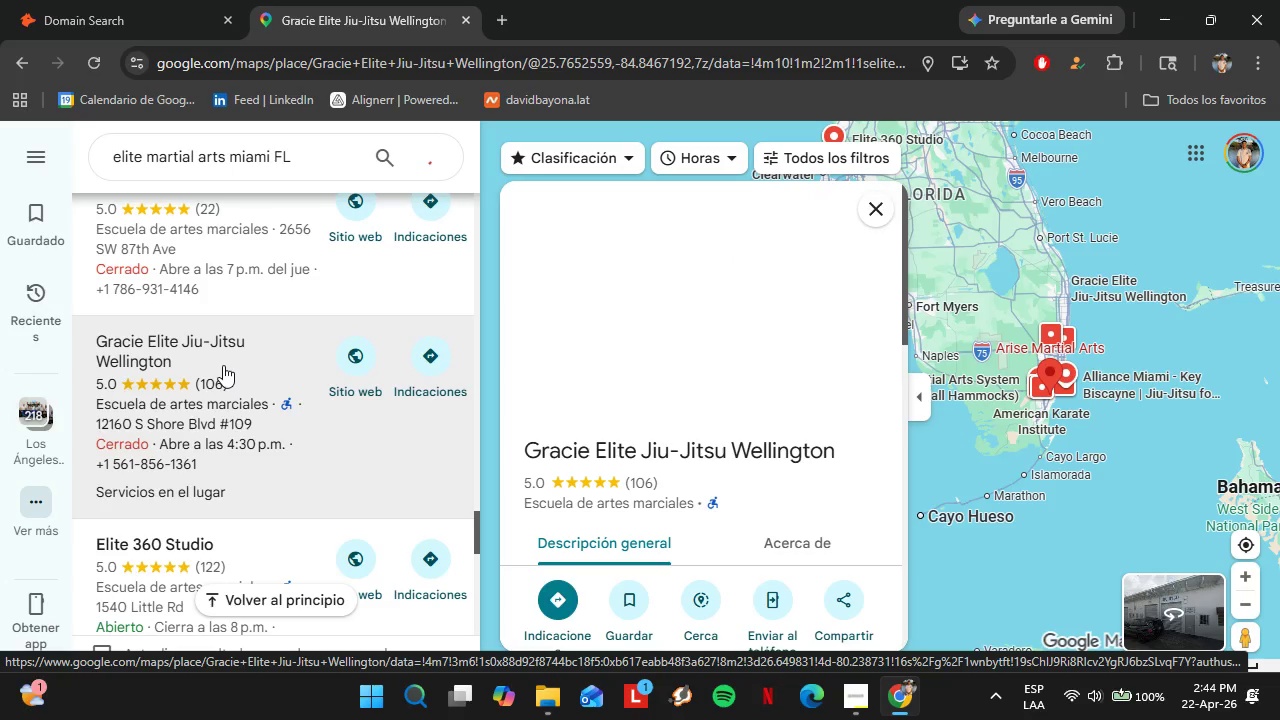 
scroll: coordinate [771, 520], scroll_direction: down, amount: 3.0
 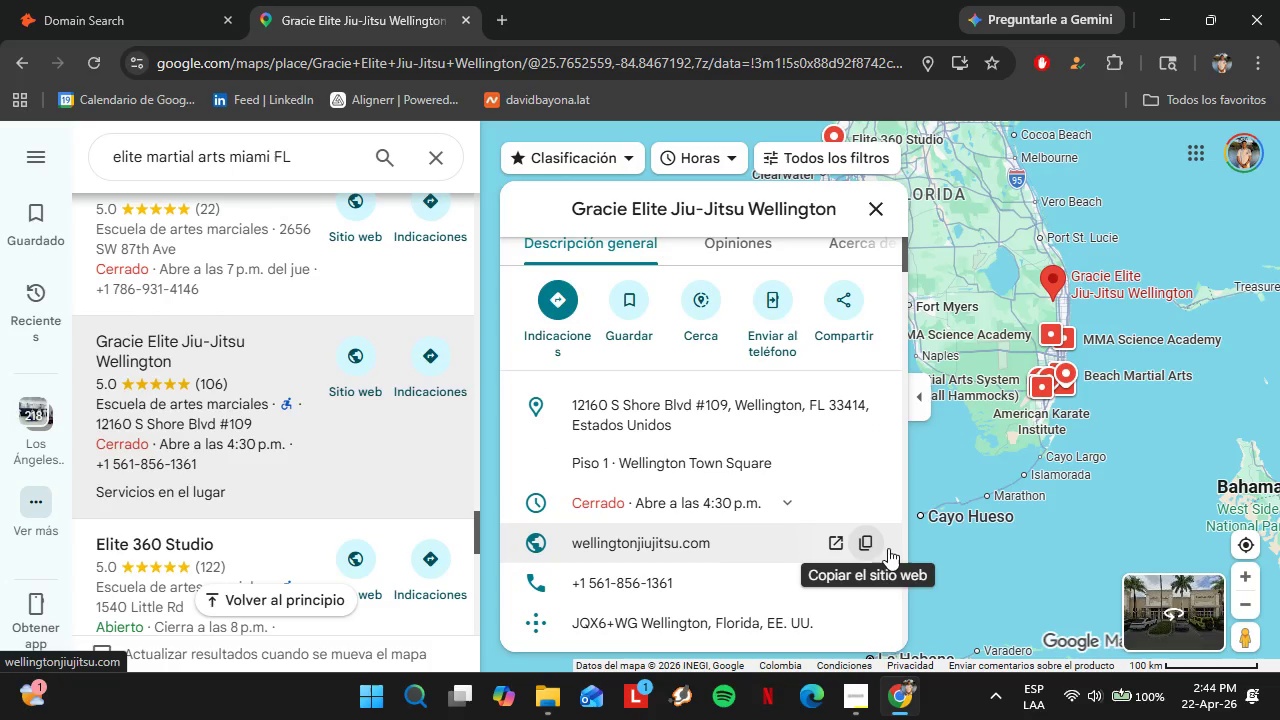 
left_click([865, 548])
 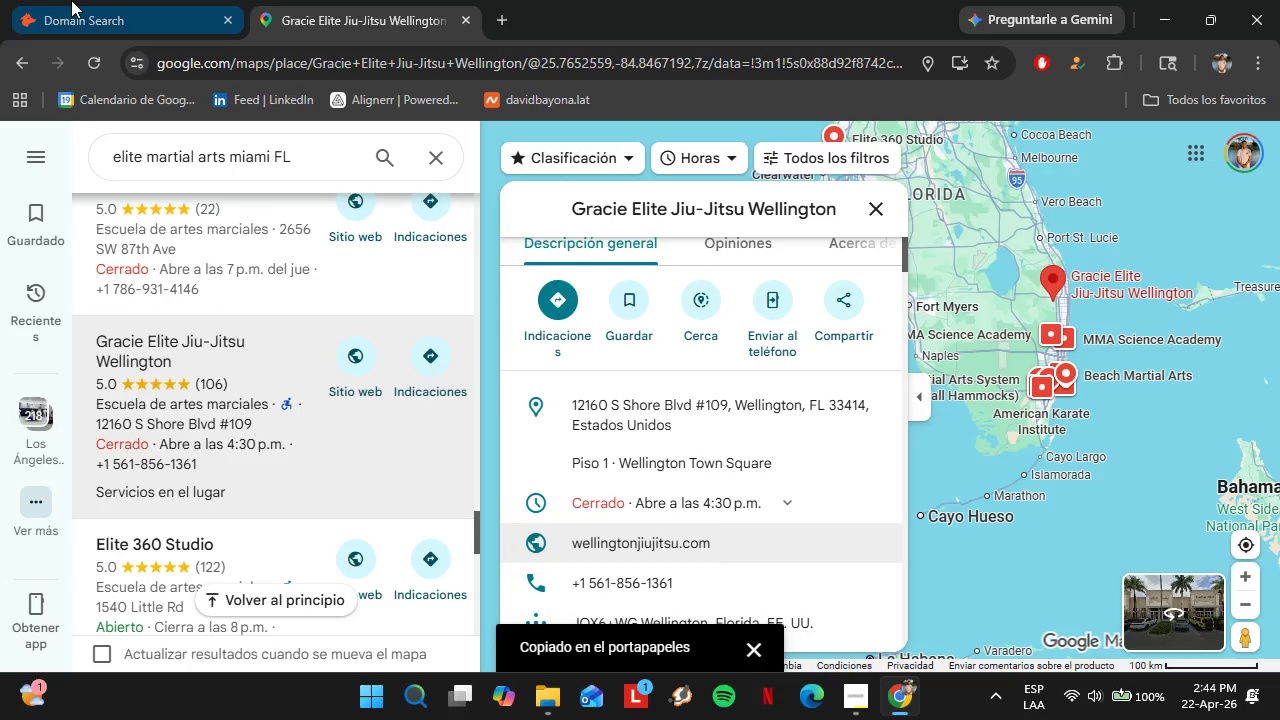 
left_click([64, 0])
 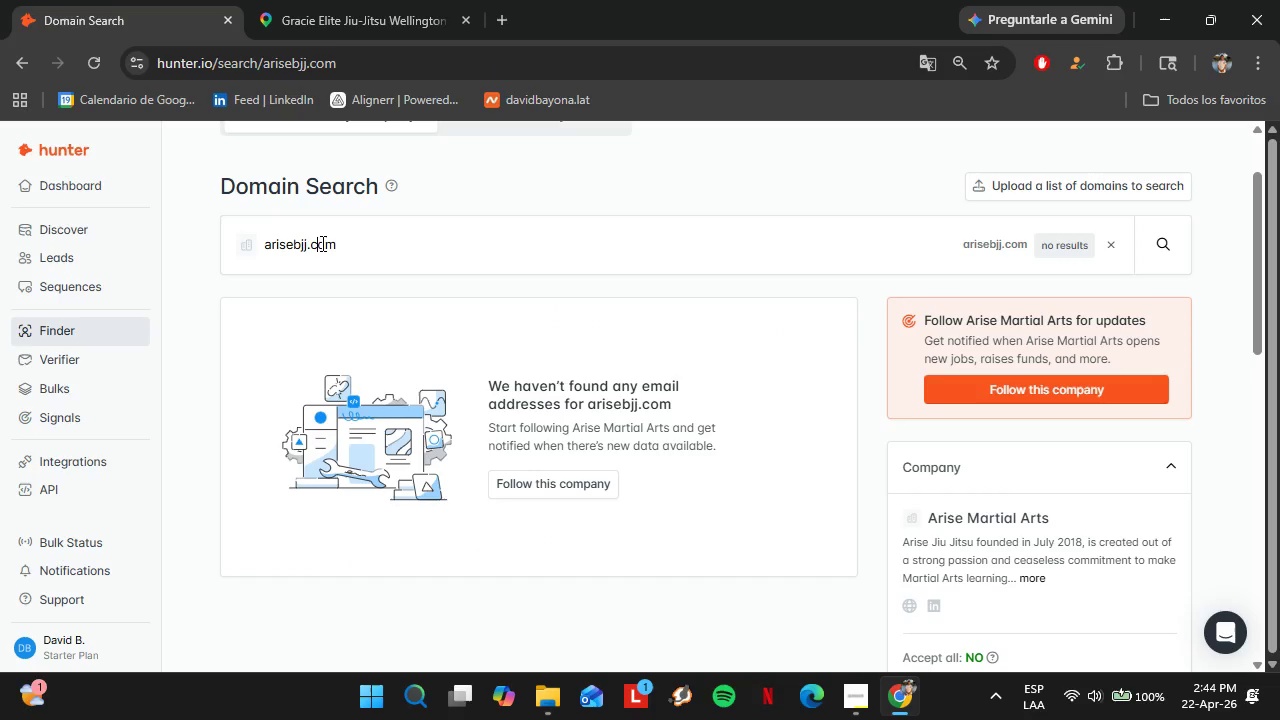 
double_click([321, 243])
 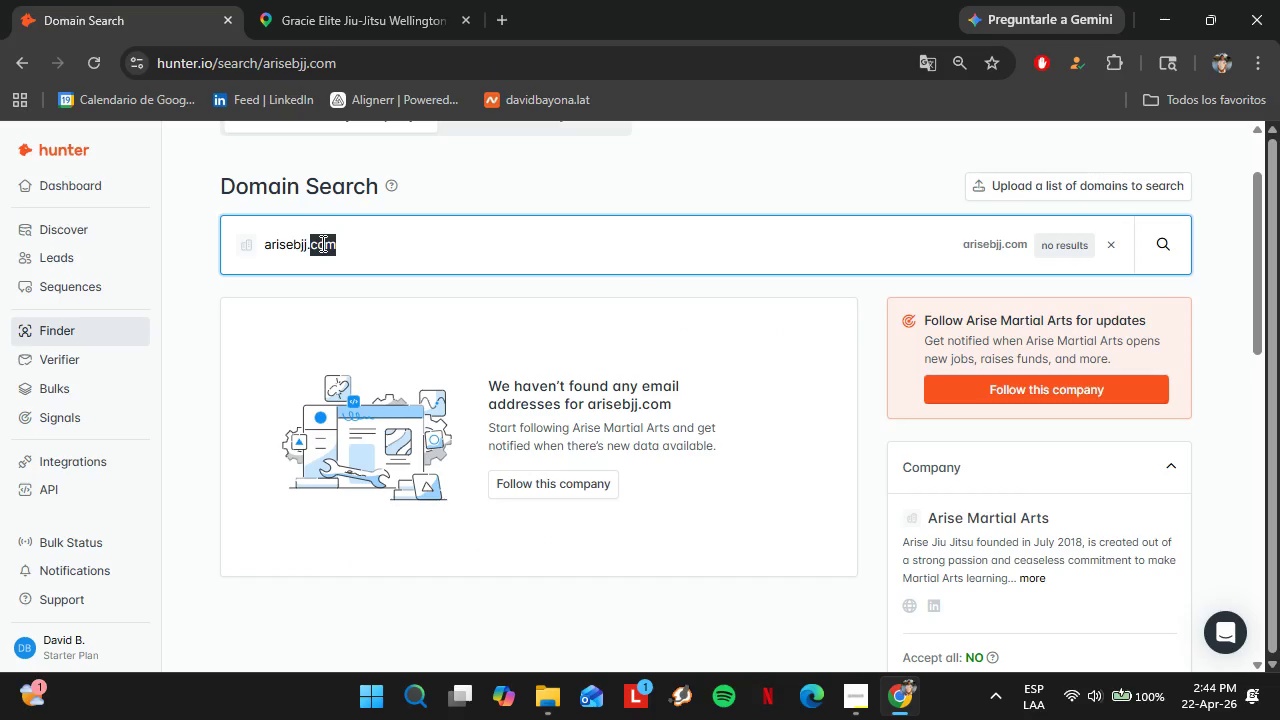 
triple_click([321, 243])
 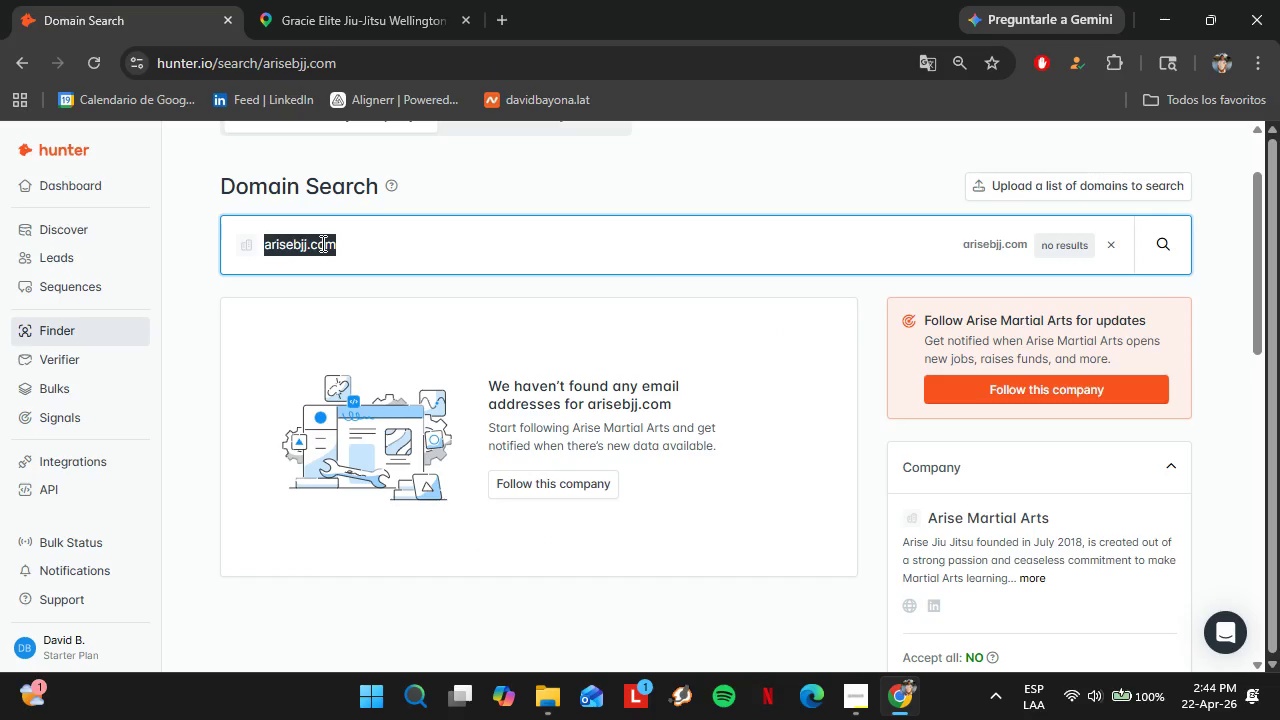 
key(Control+V)
 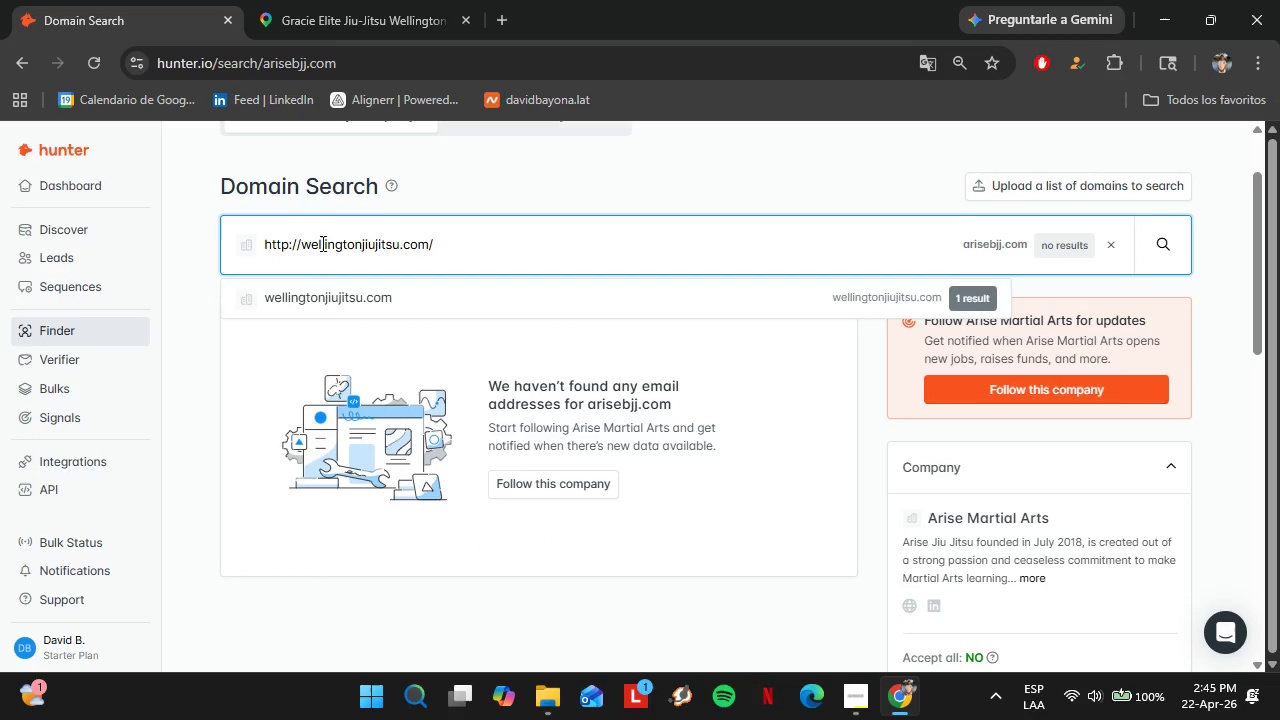 
key(Enter)
 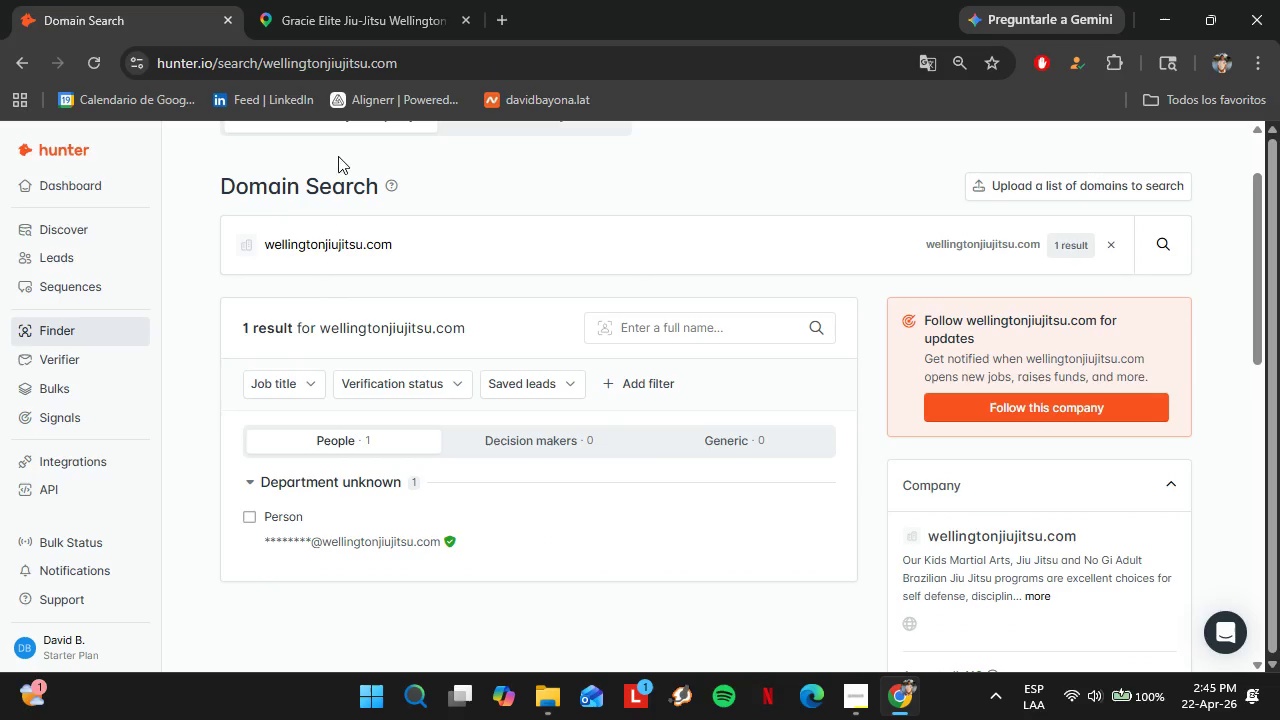 
left_click([292, 0])
 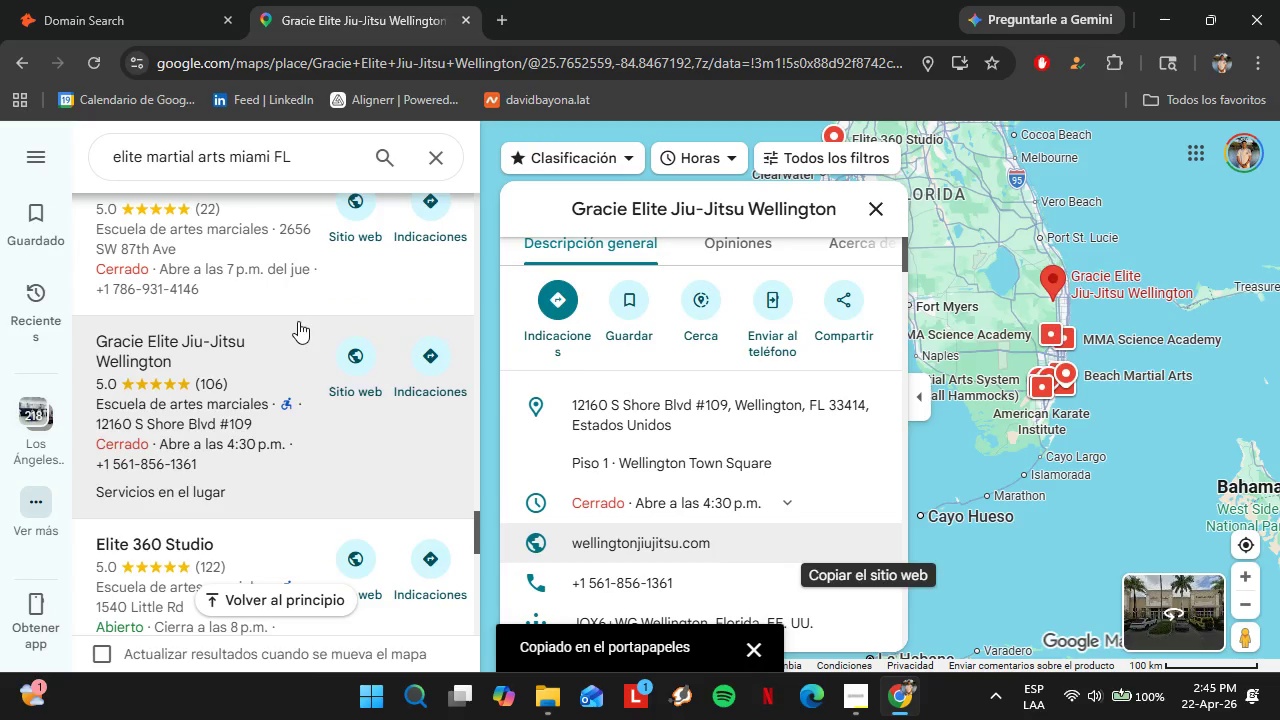 
scroll: coordinate [302, 335], scroll_direction: down, amount: 2.0
 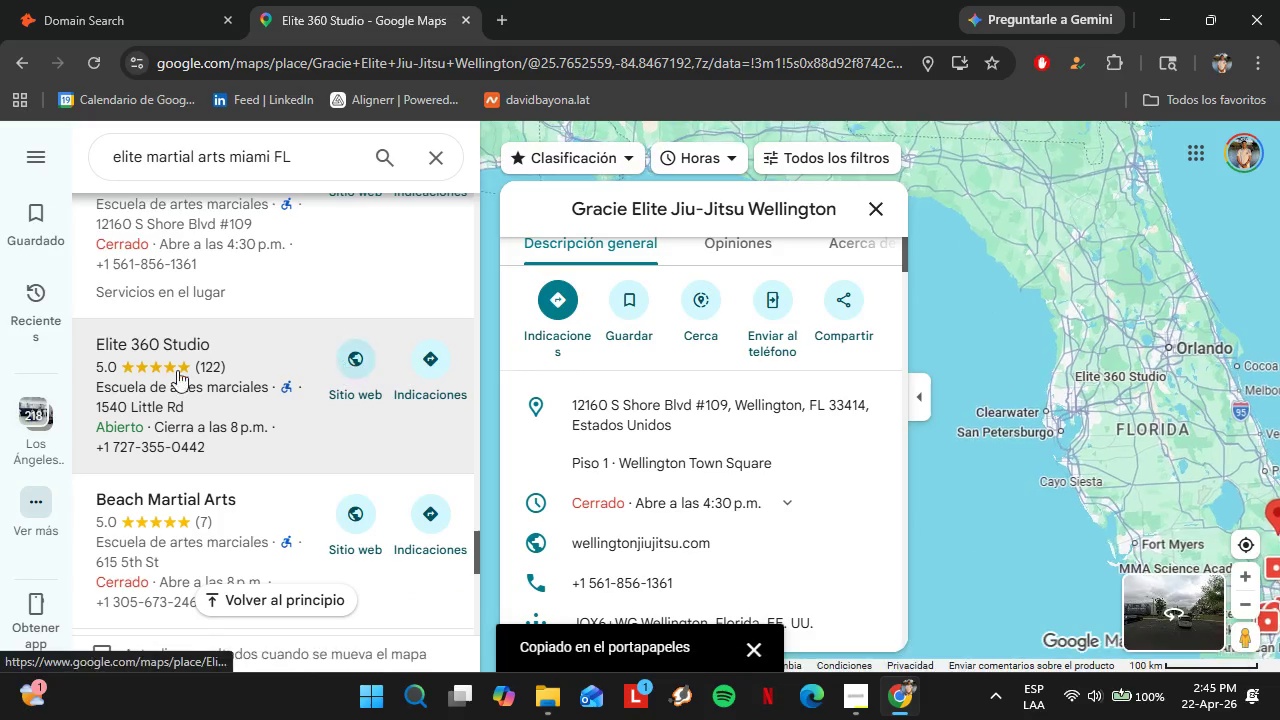 
left_click([200, 347])
 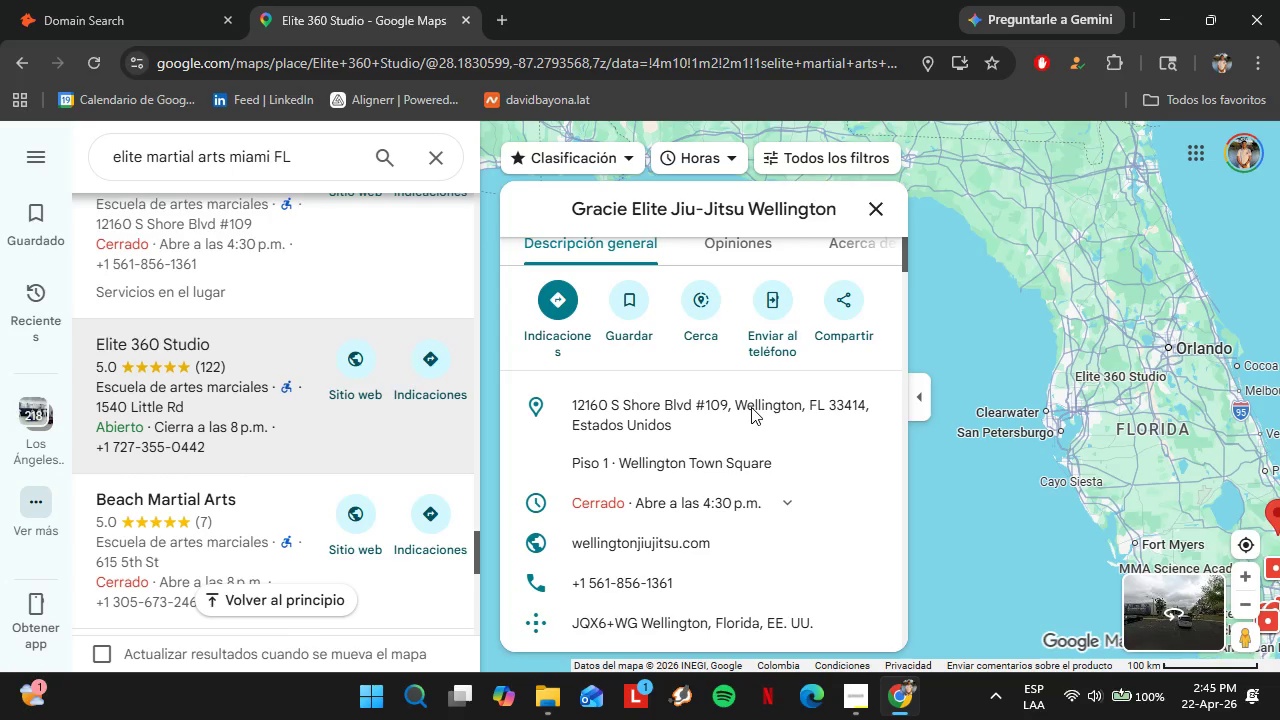 
scroll: coordinate [748, 406], scroll_direction: down, amount: 5.0
 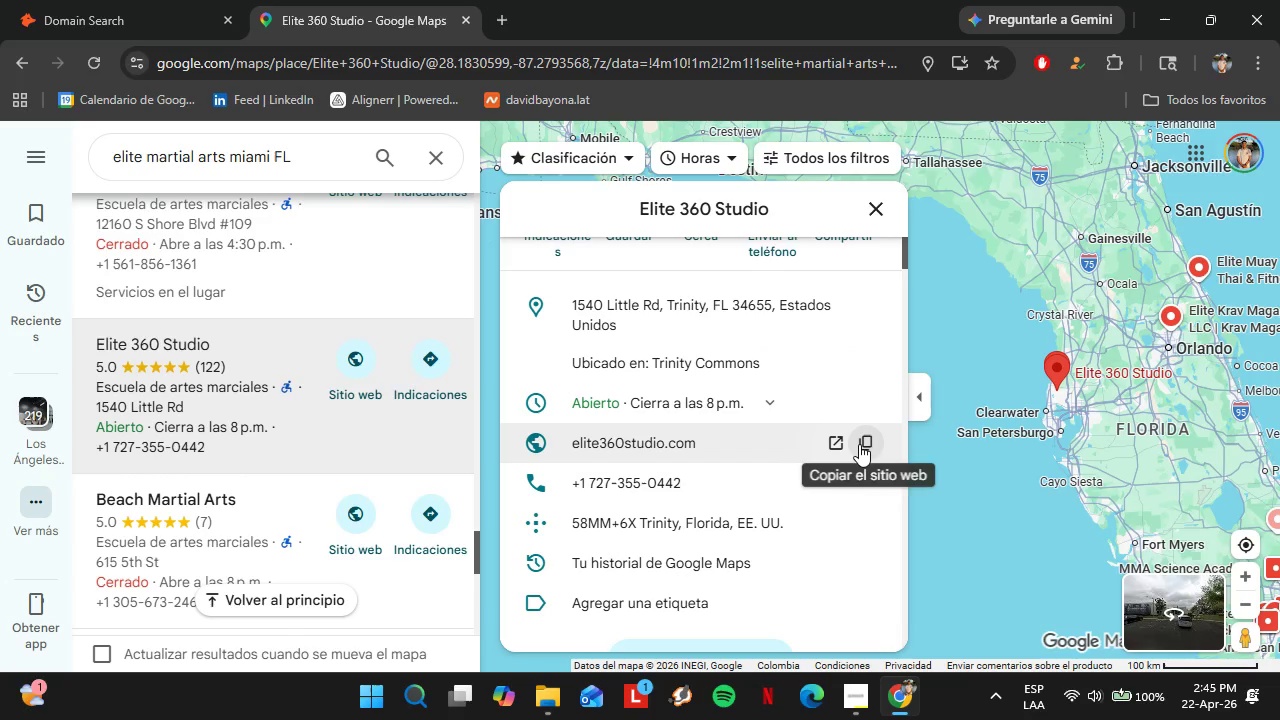 
left_click([865, 446])
 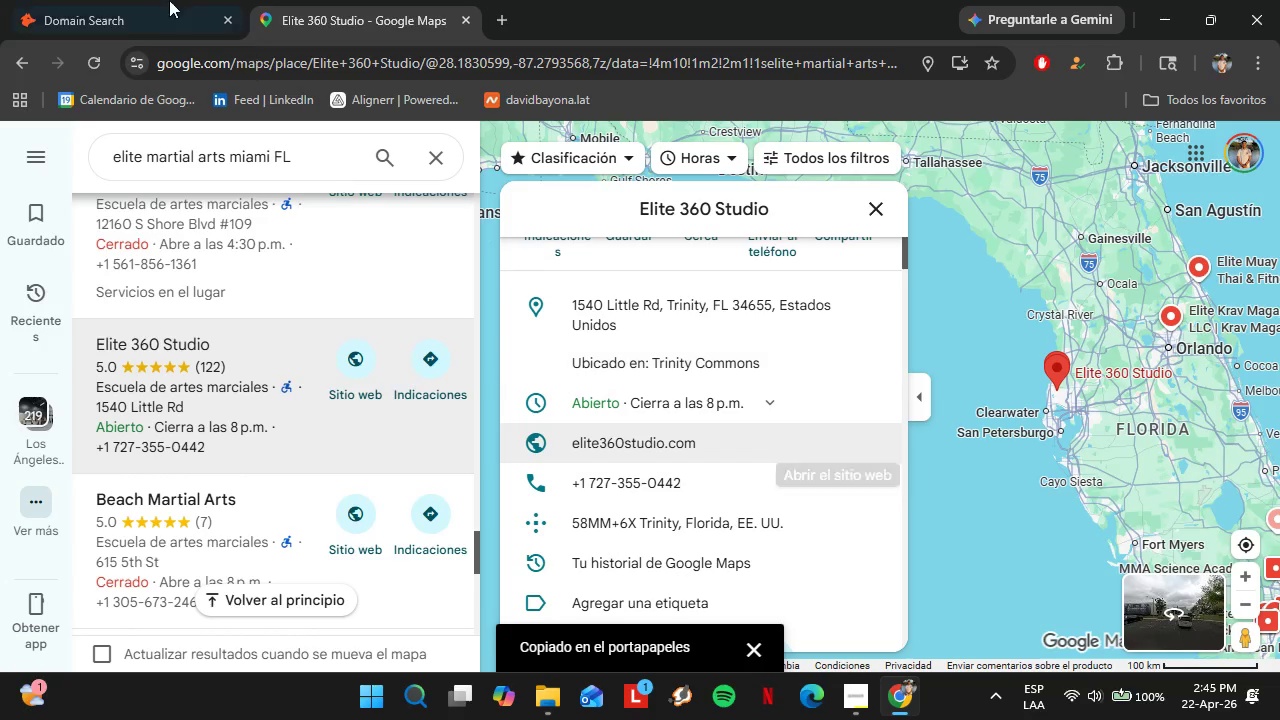 
left_click([109, 0])
 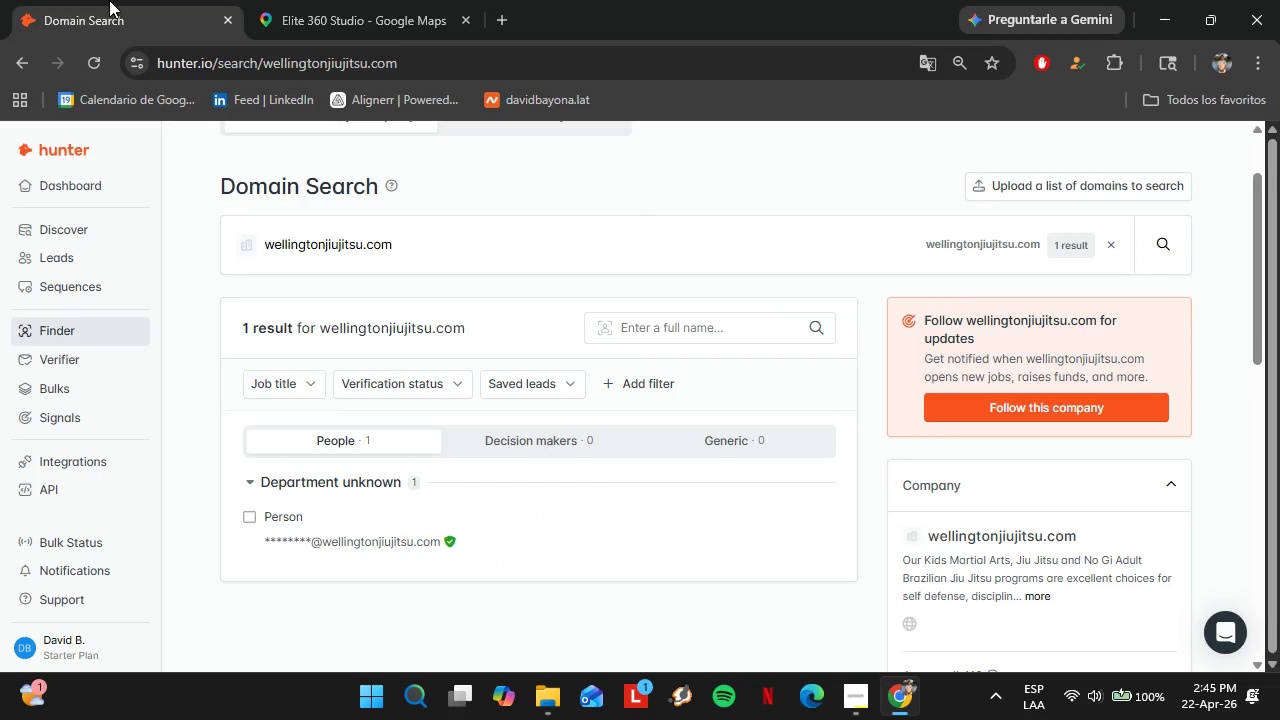 
double_click([354, 228])
 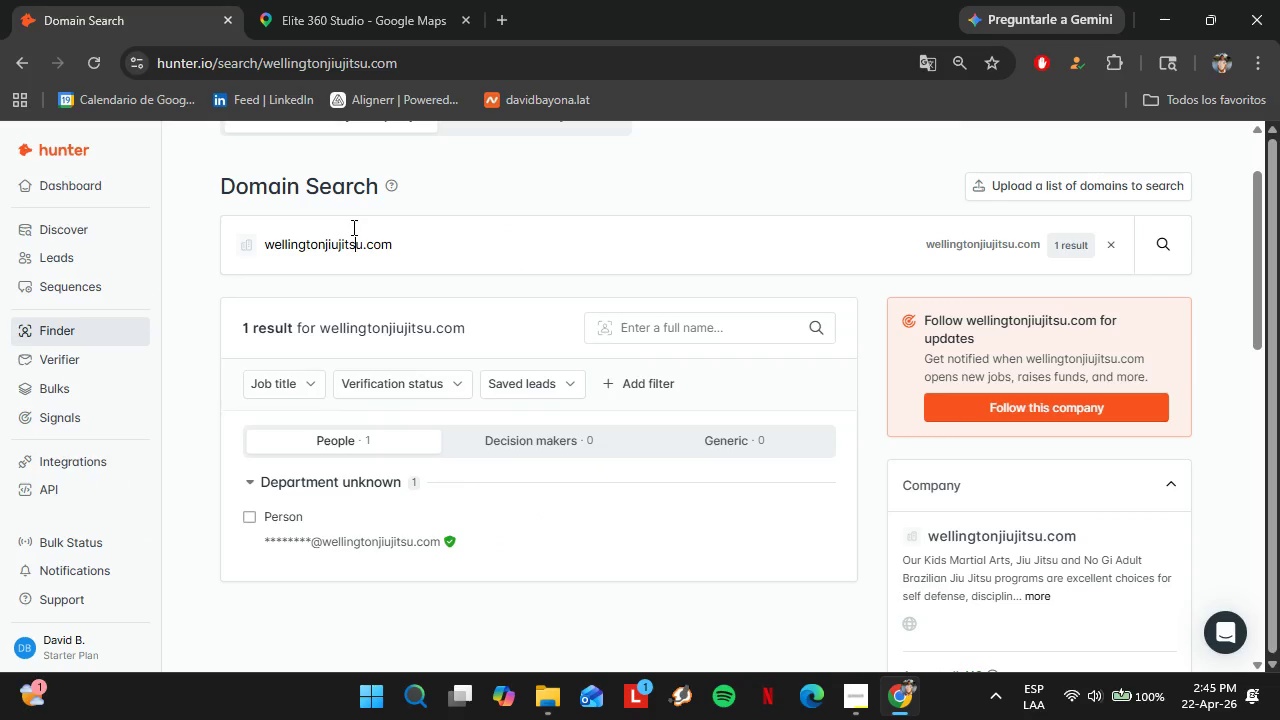 
triple_click([354, 228])
 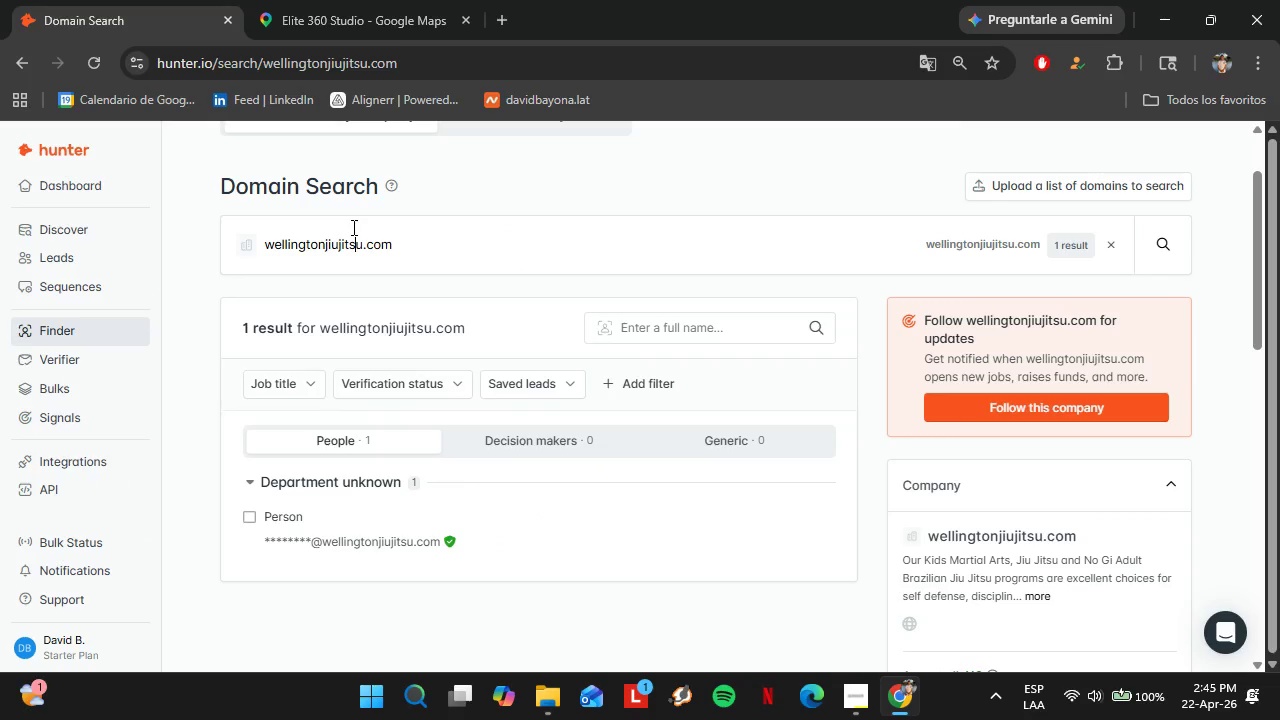 
key(Control+V)
 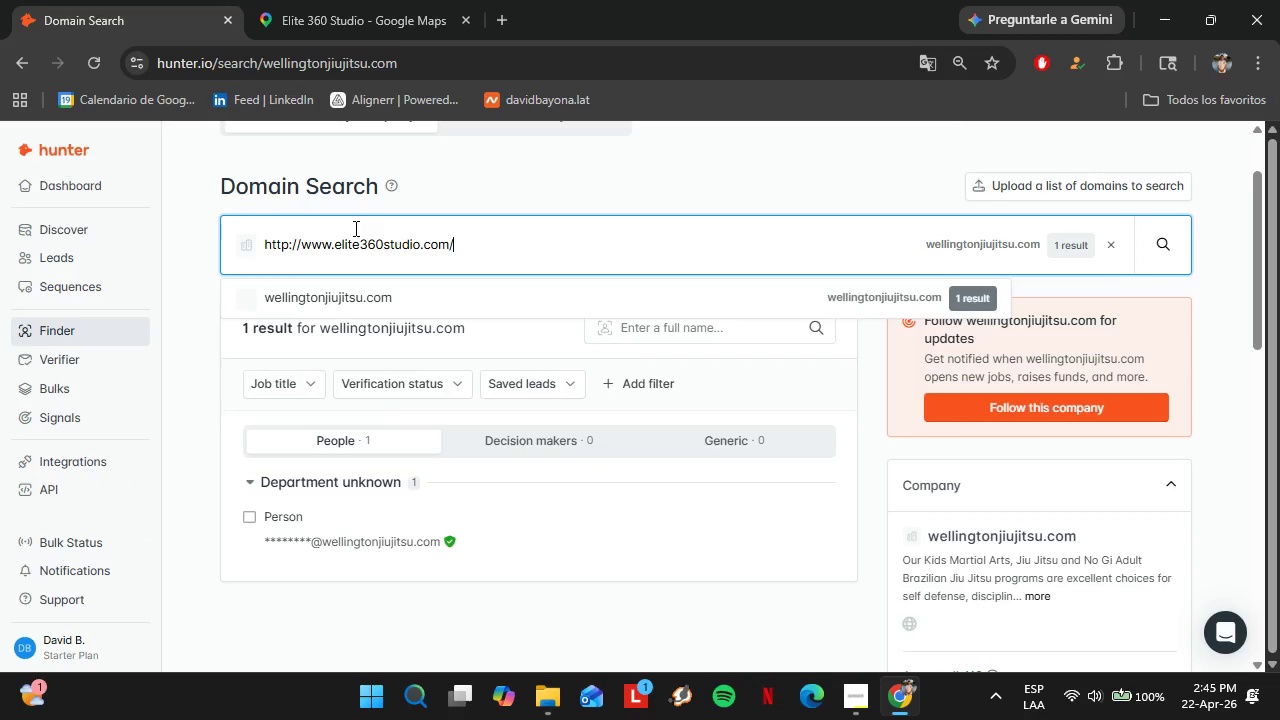 
key(Enter)
 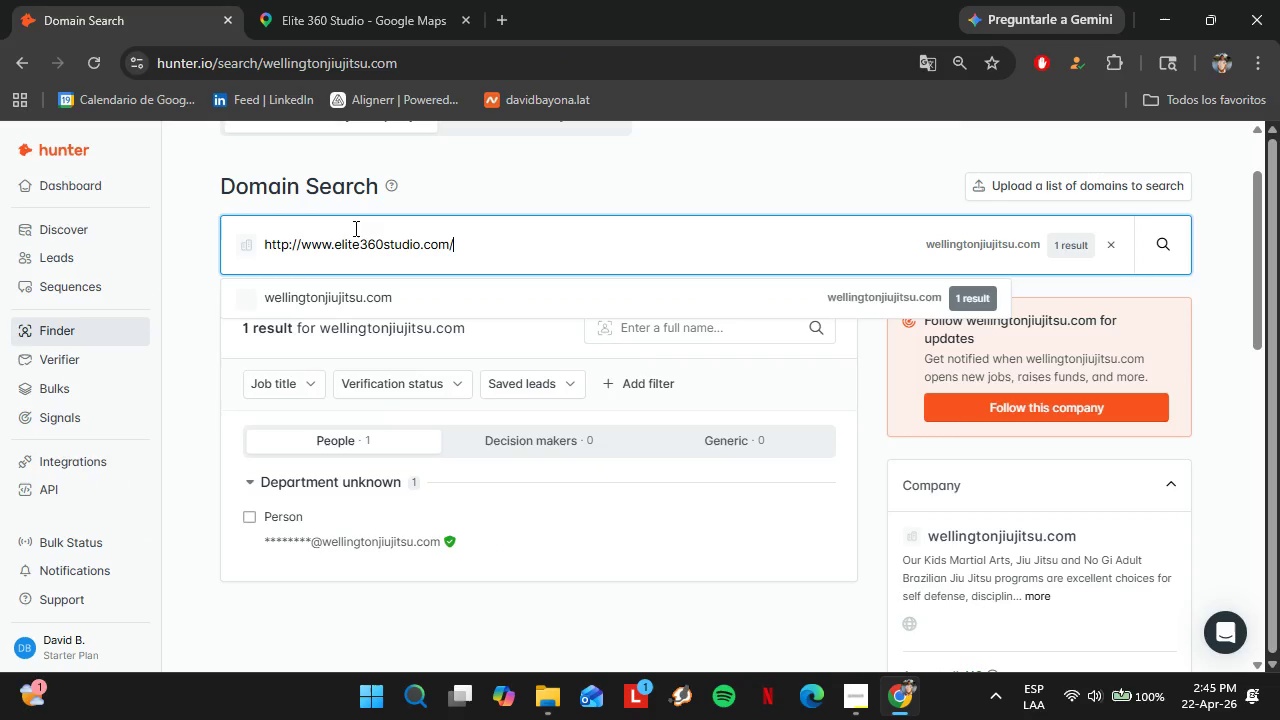 
left_click([329, 0])
 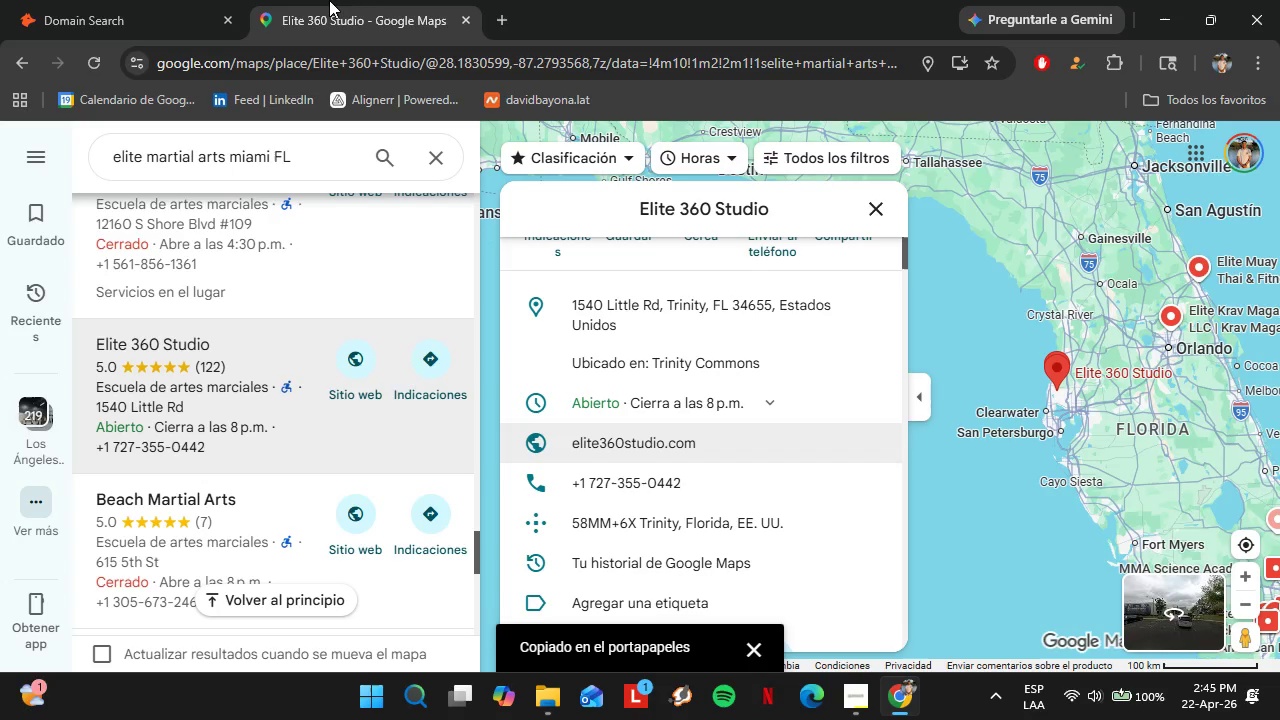 
scroll: coordinate [213, 328], scroll_direction: down, amount: 9.0
 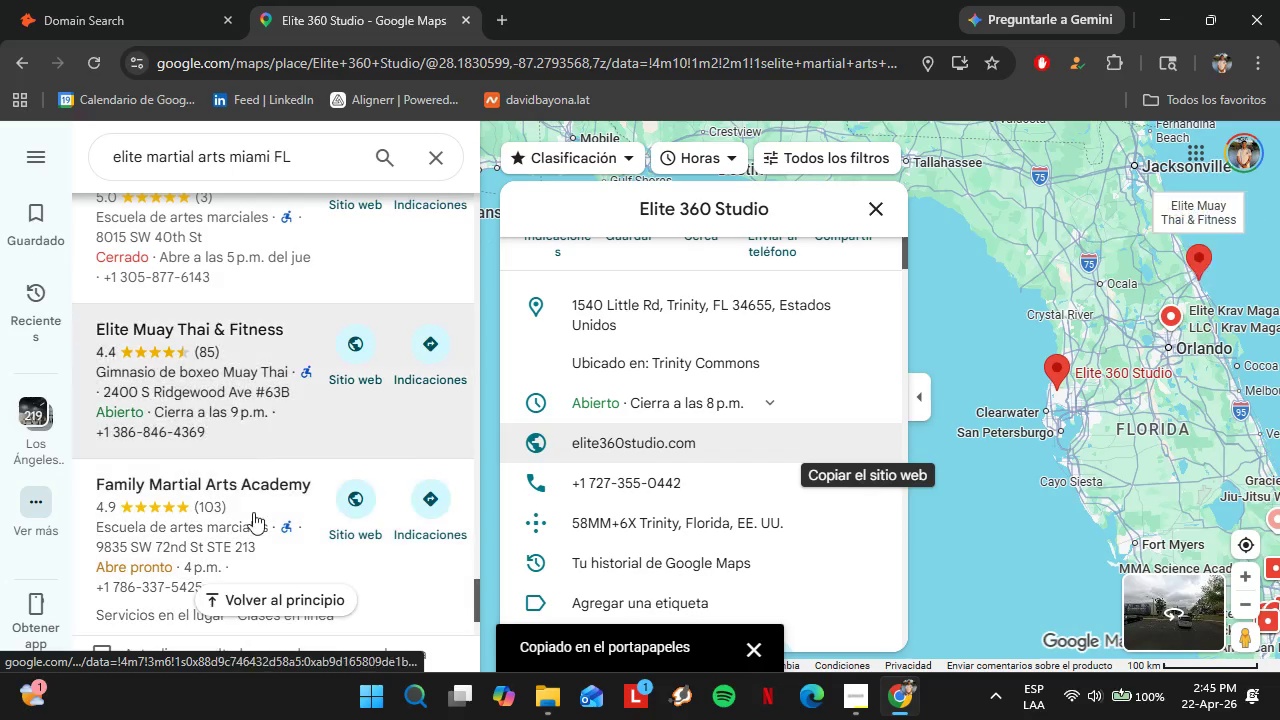 
left_click([235, 340])
 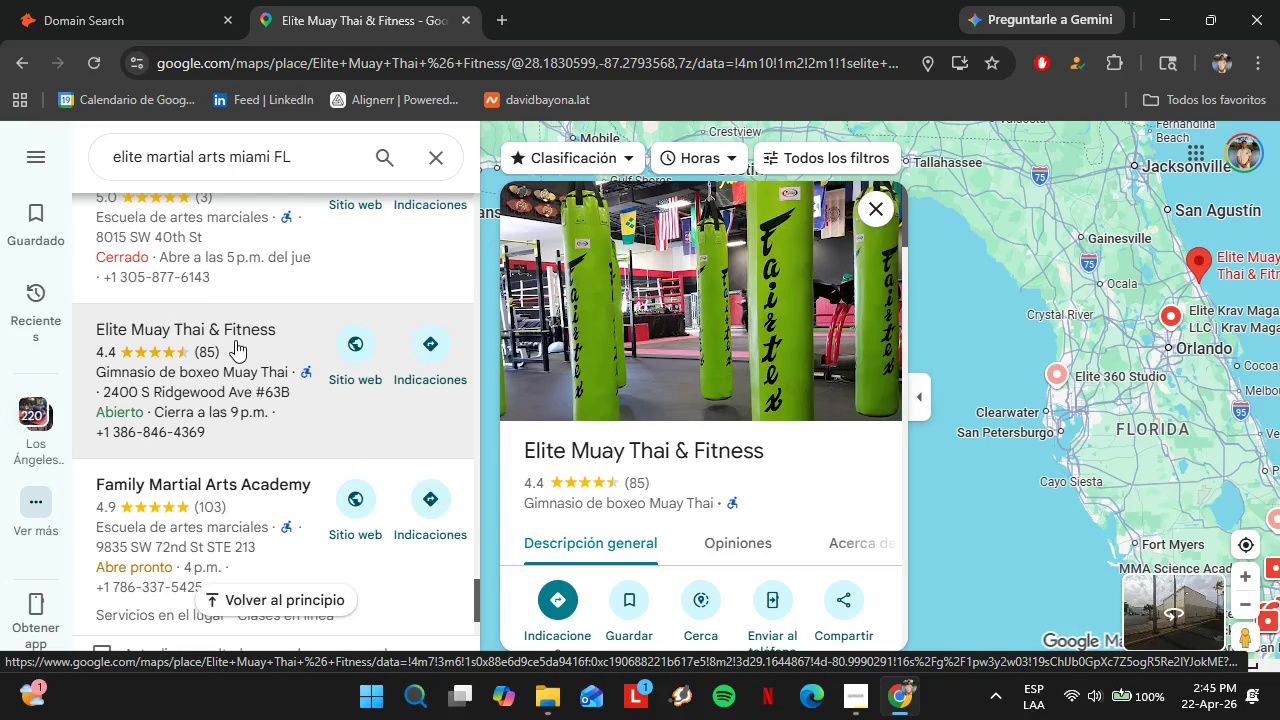 
wait(18.44)
 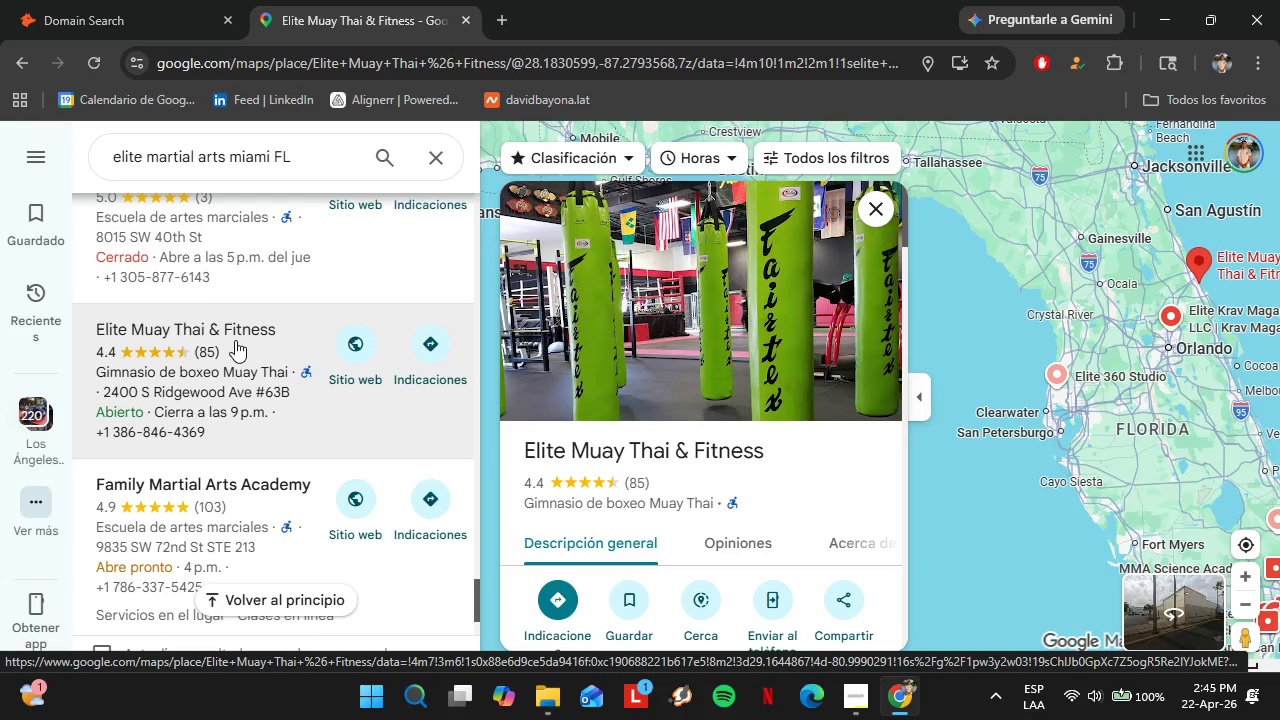 
scroll: coordinate [835, 446], scroll_direction: down, amount: 5.0
 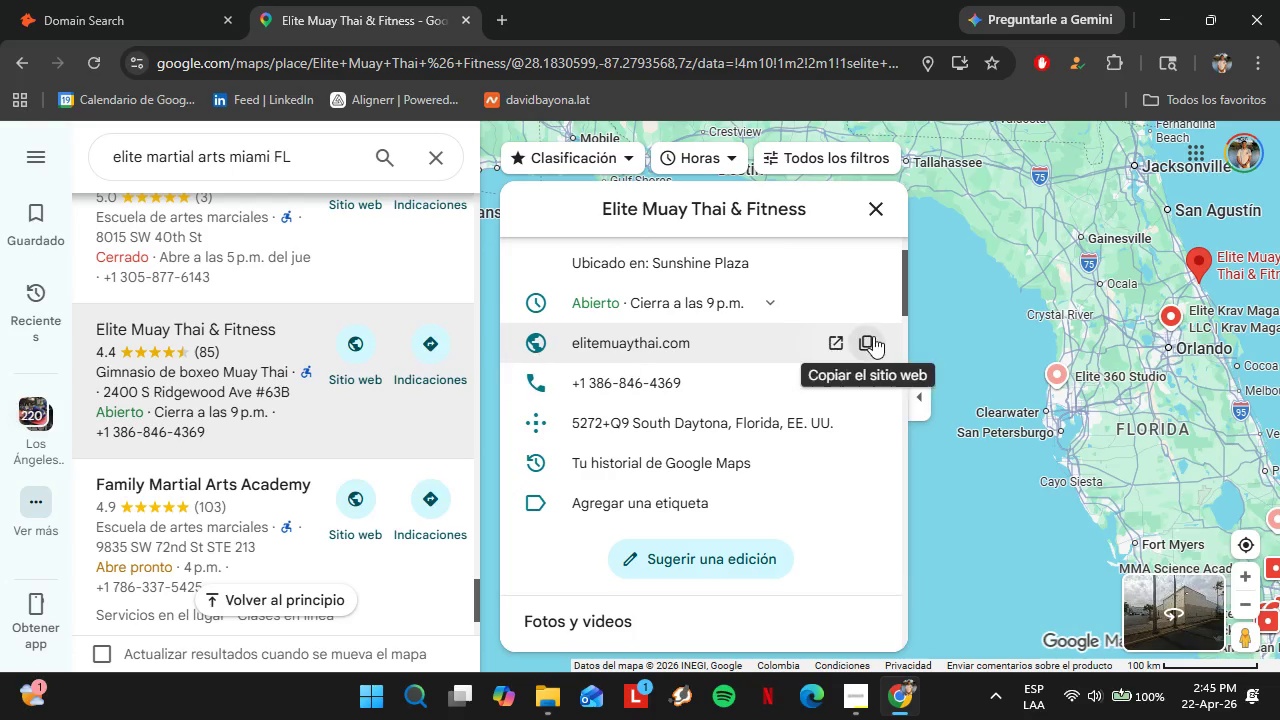 
left_click([869, 337])
 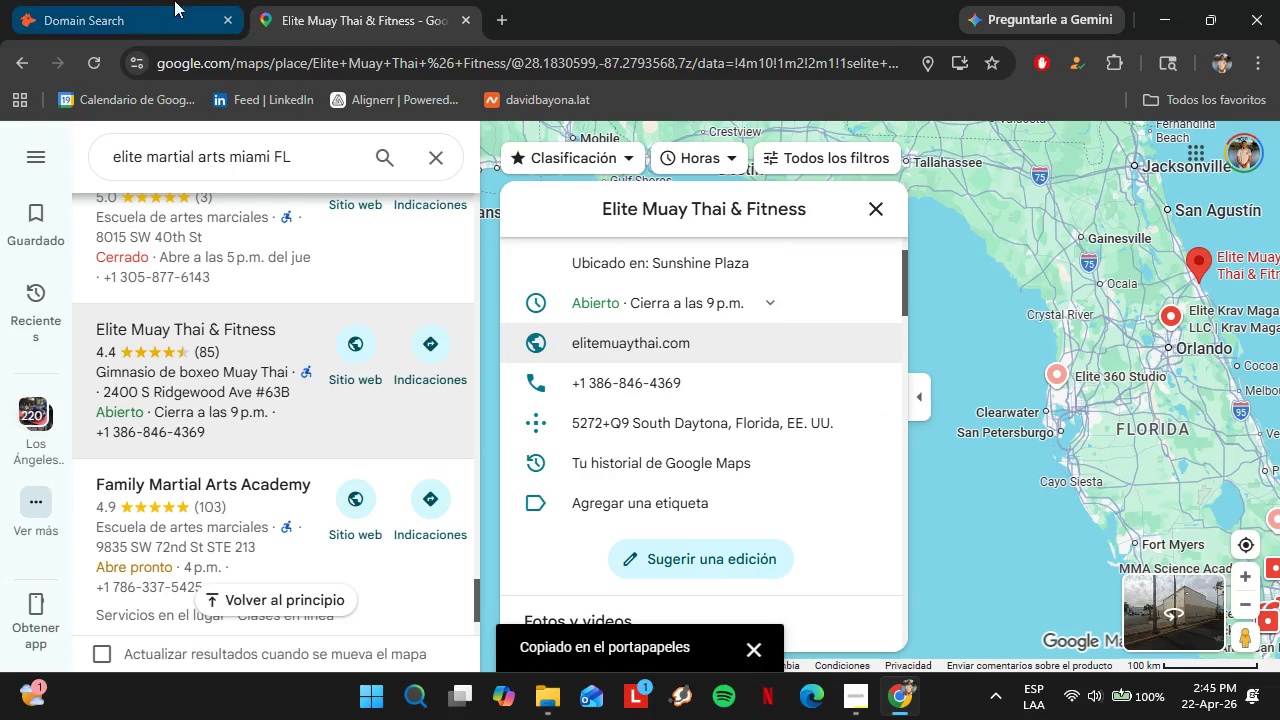 
left_click([170, 0])
 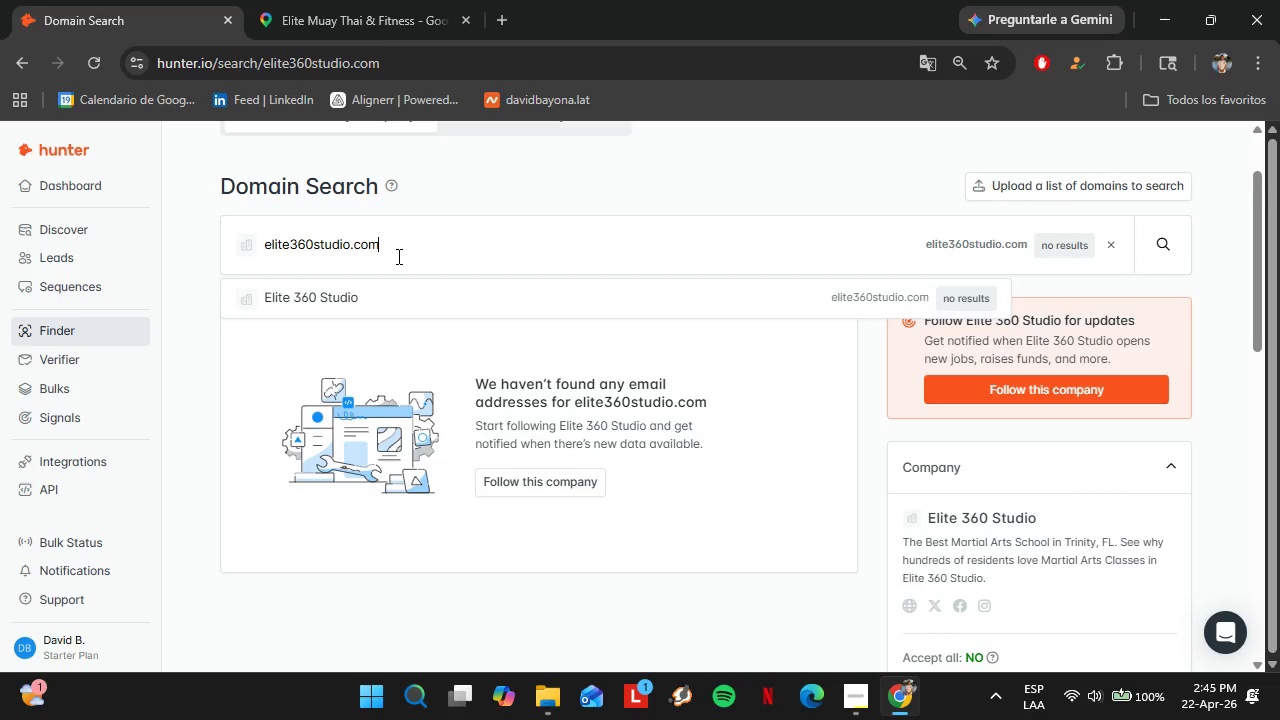 
double_click([397, 256])
 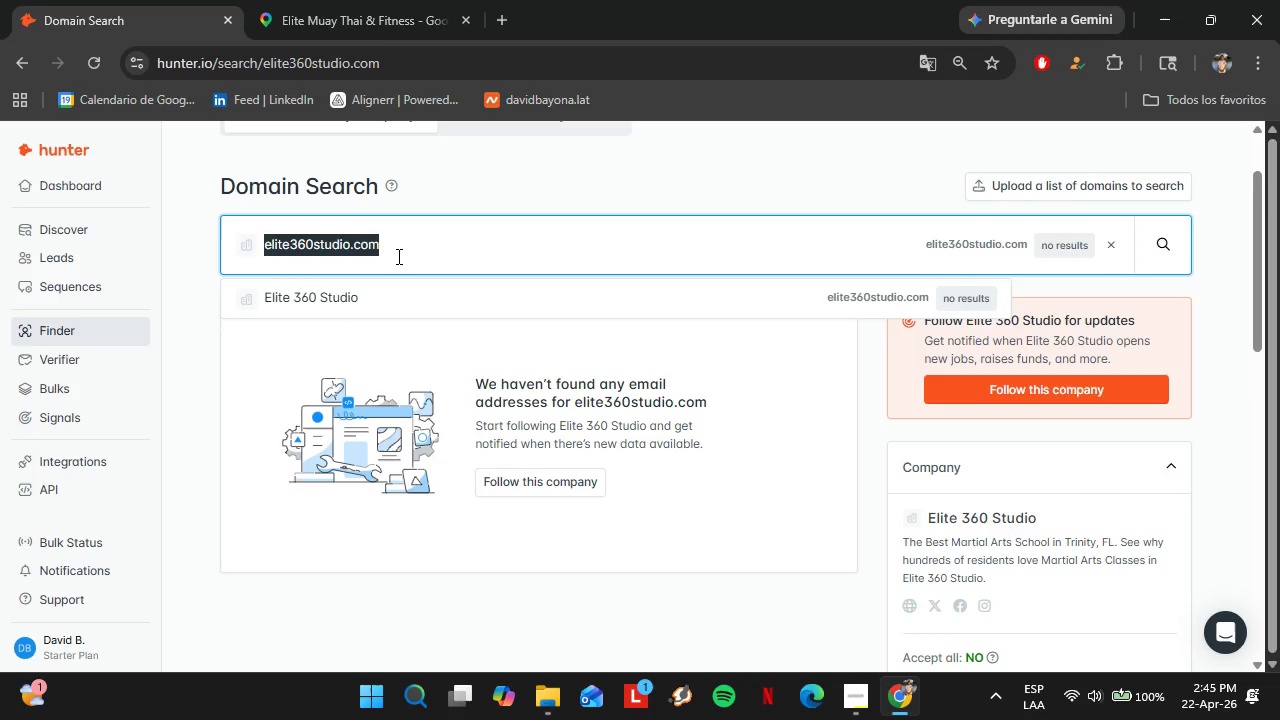 
triple_click([397, 256])
 